 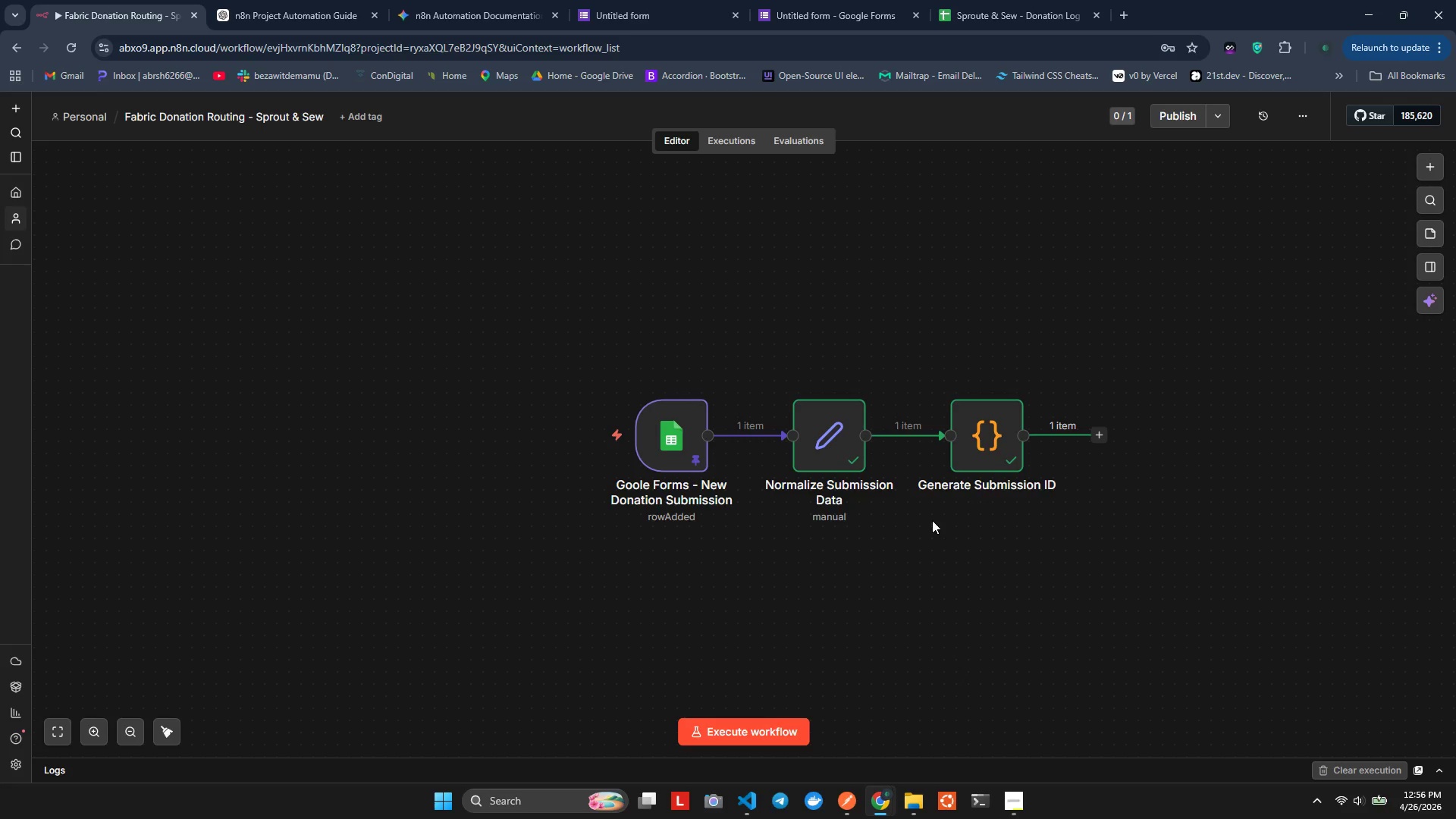 
left_click([1098, 433])
 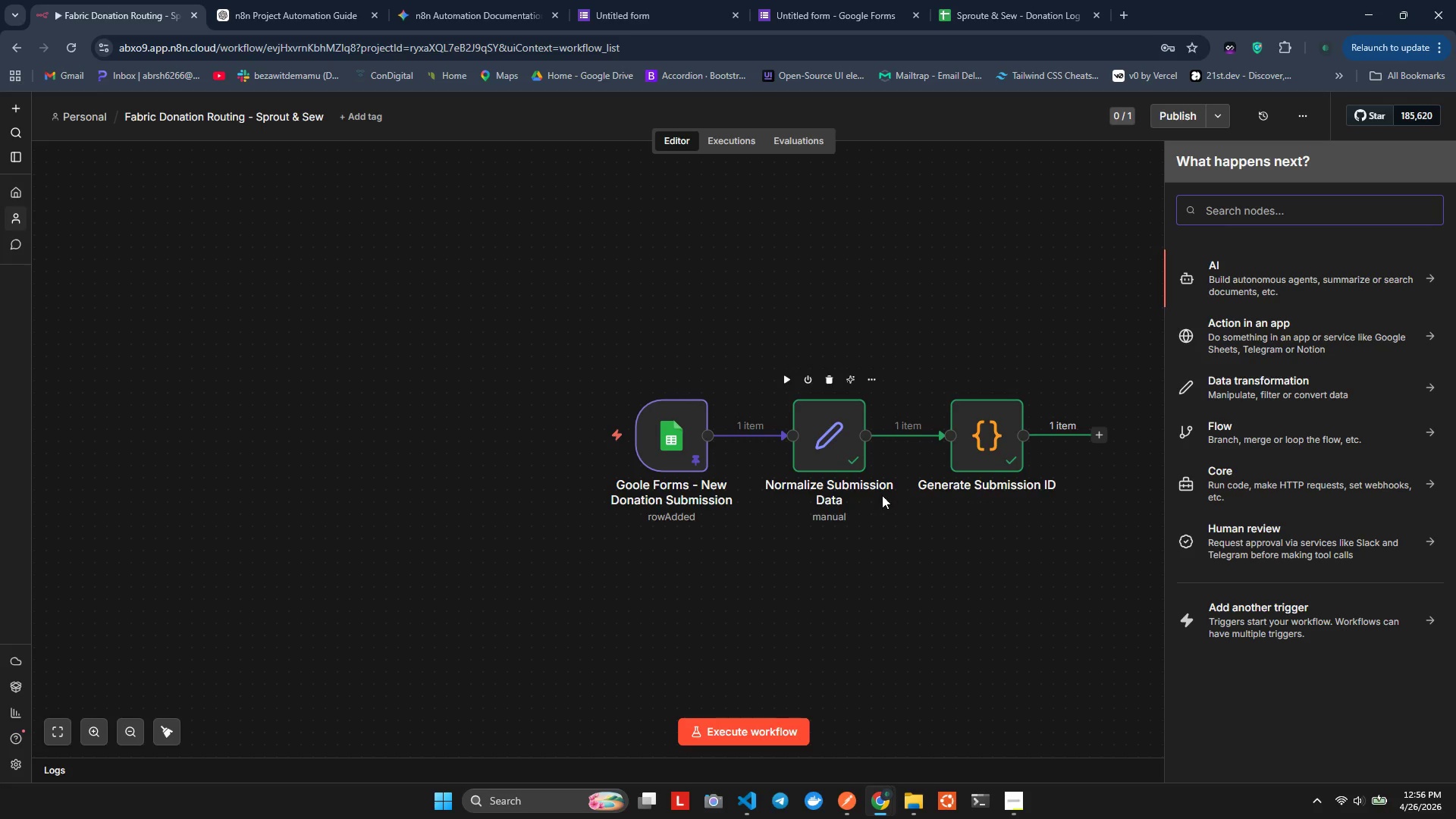 
wait(44.23)
 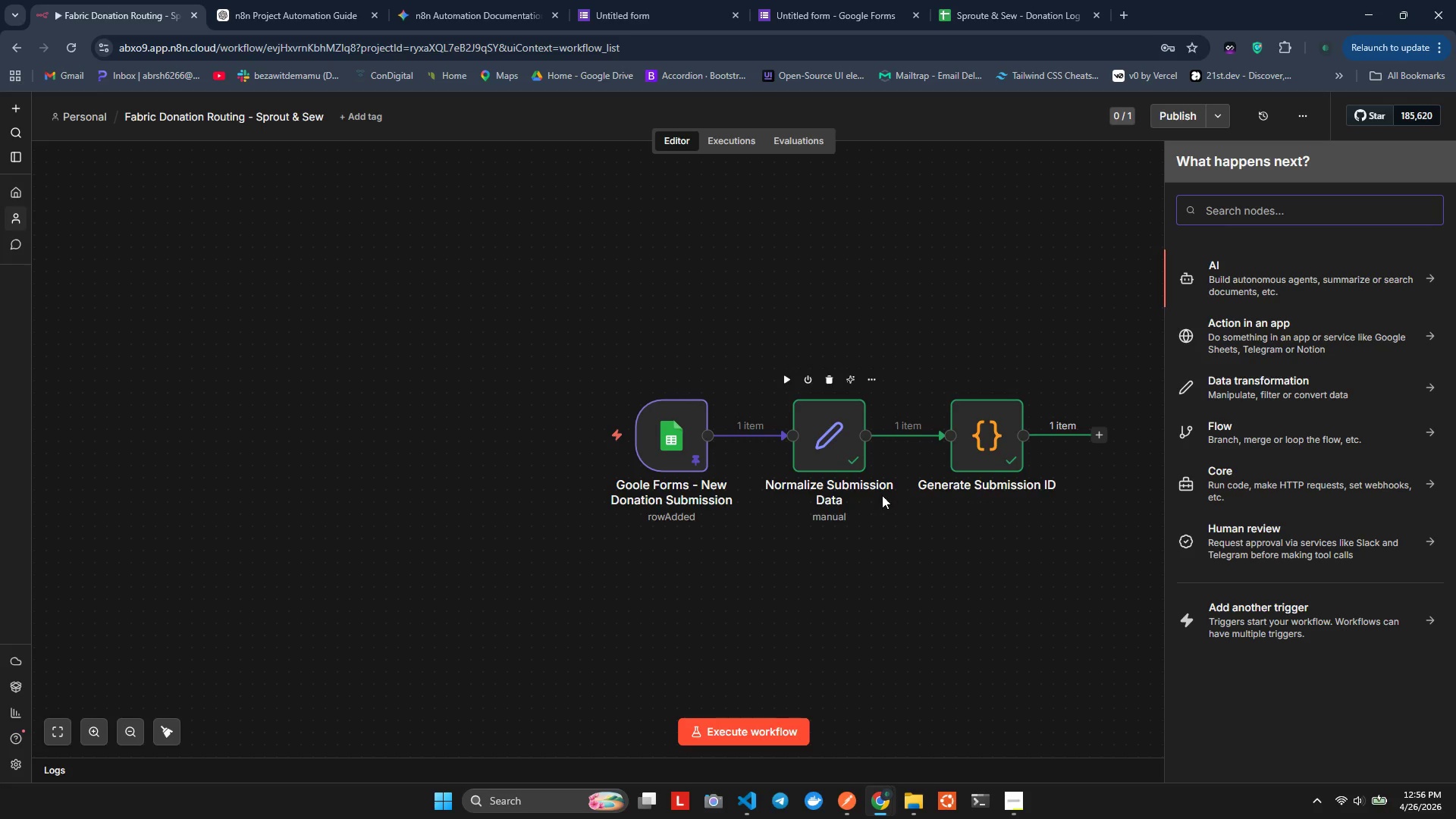 
hold_key(key=ShiftLeft, duration=0.81)
scroll: coordinate [876, 639], scroll_direction: down, amount: 4.0
 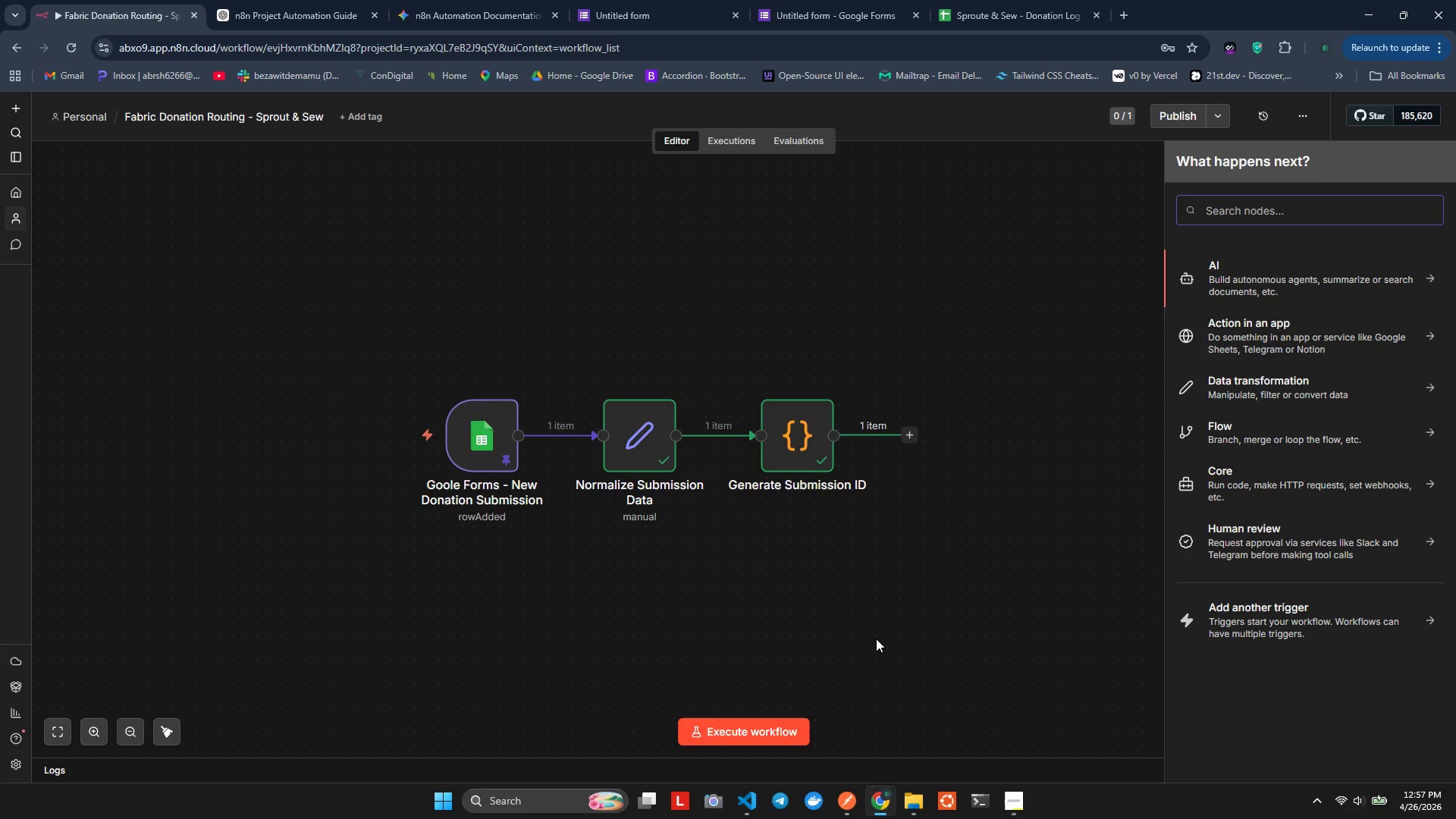 
wait(13.67)
 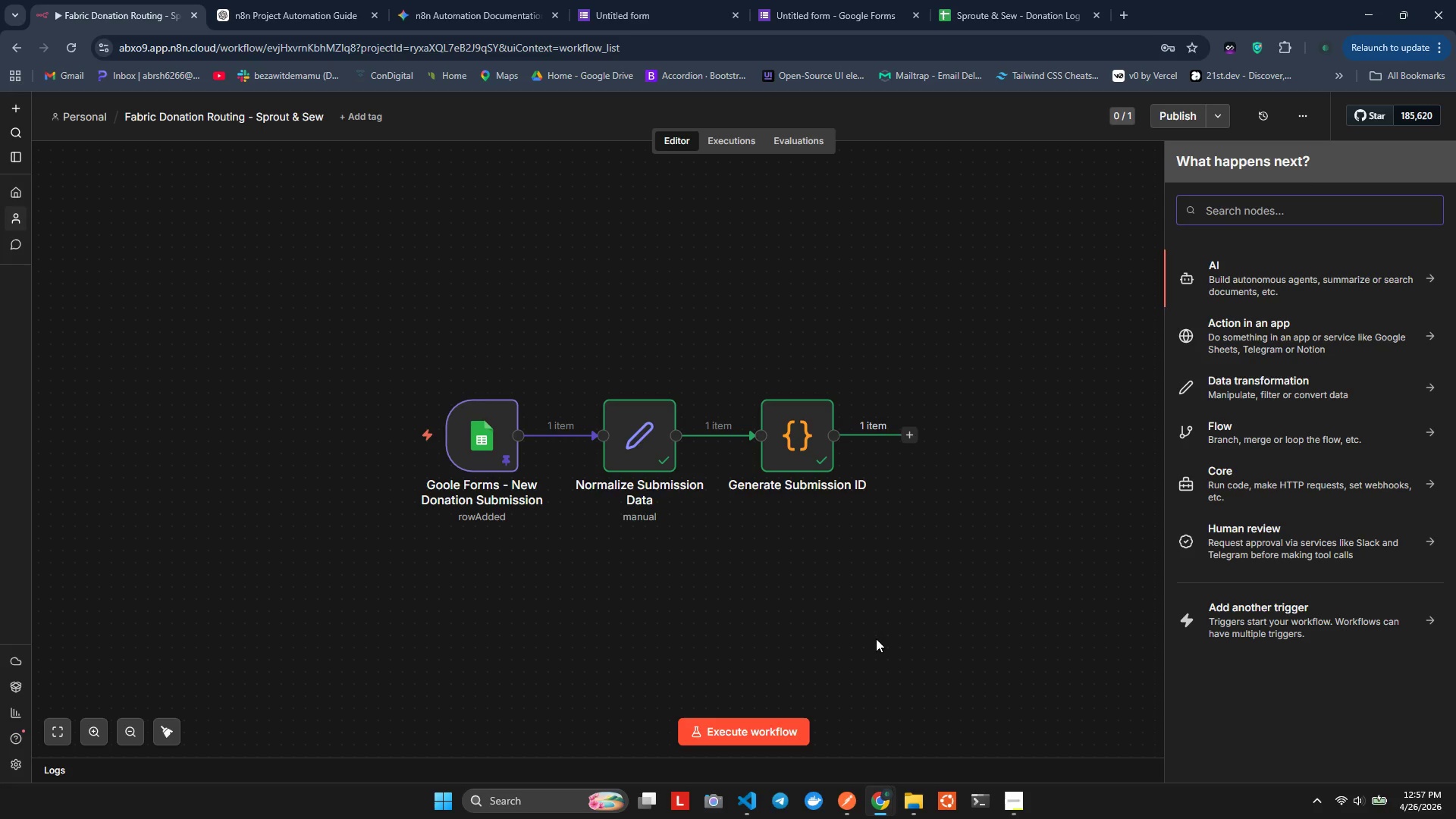 
left_click([1291, 206])
 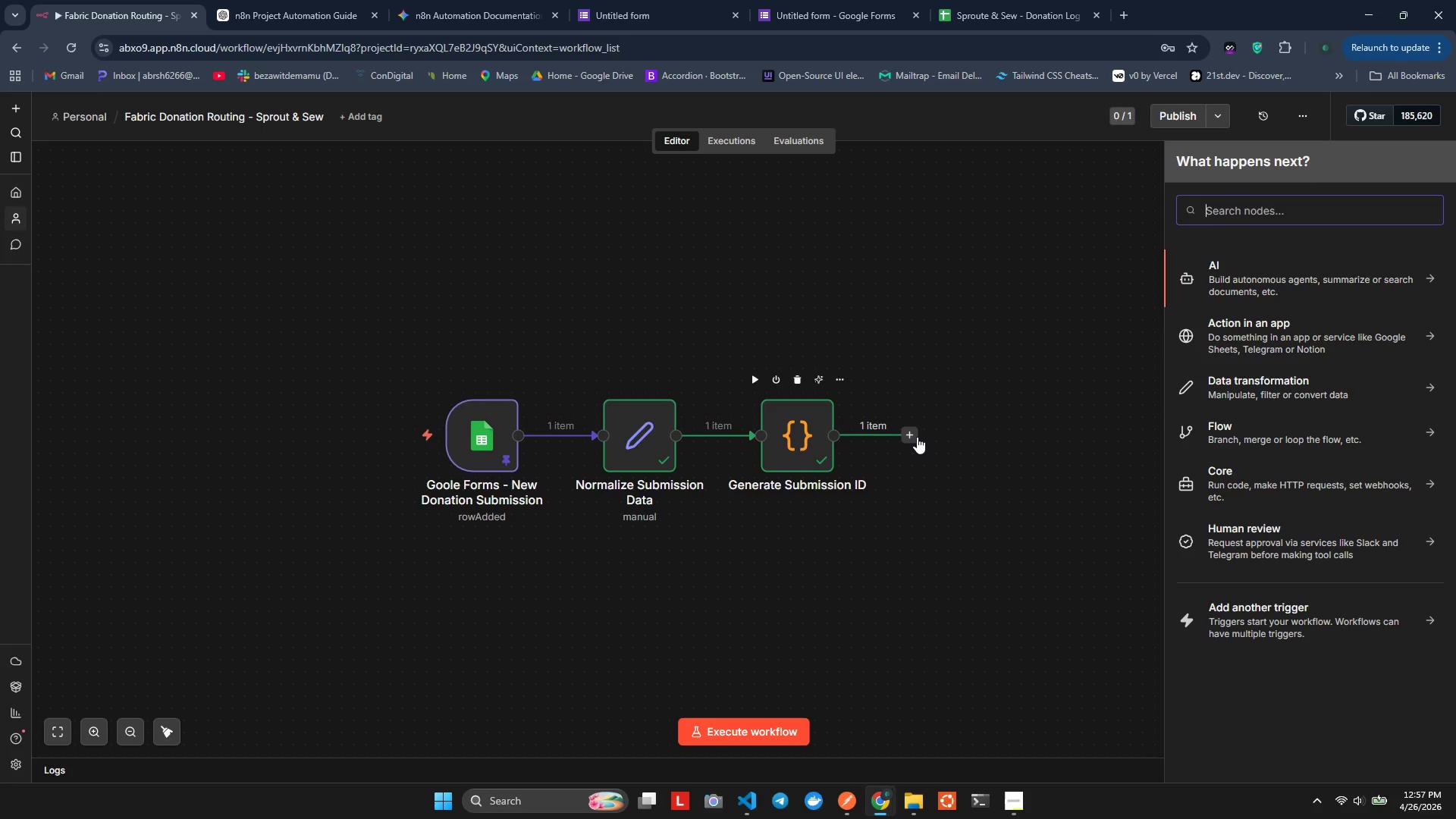 
wait(15.39)
 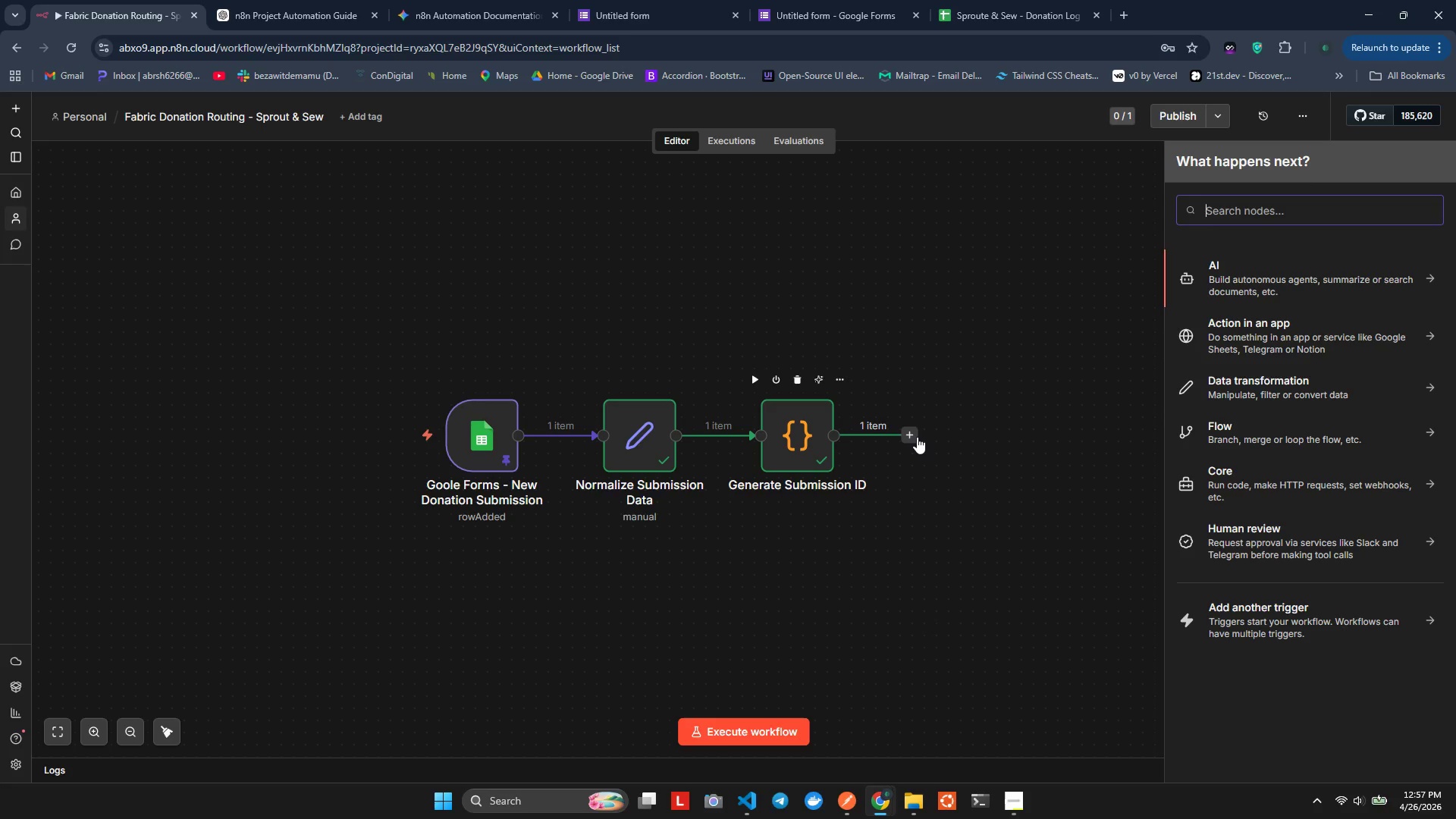 
type(If)
 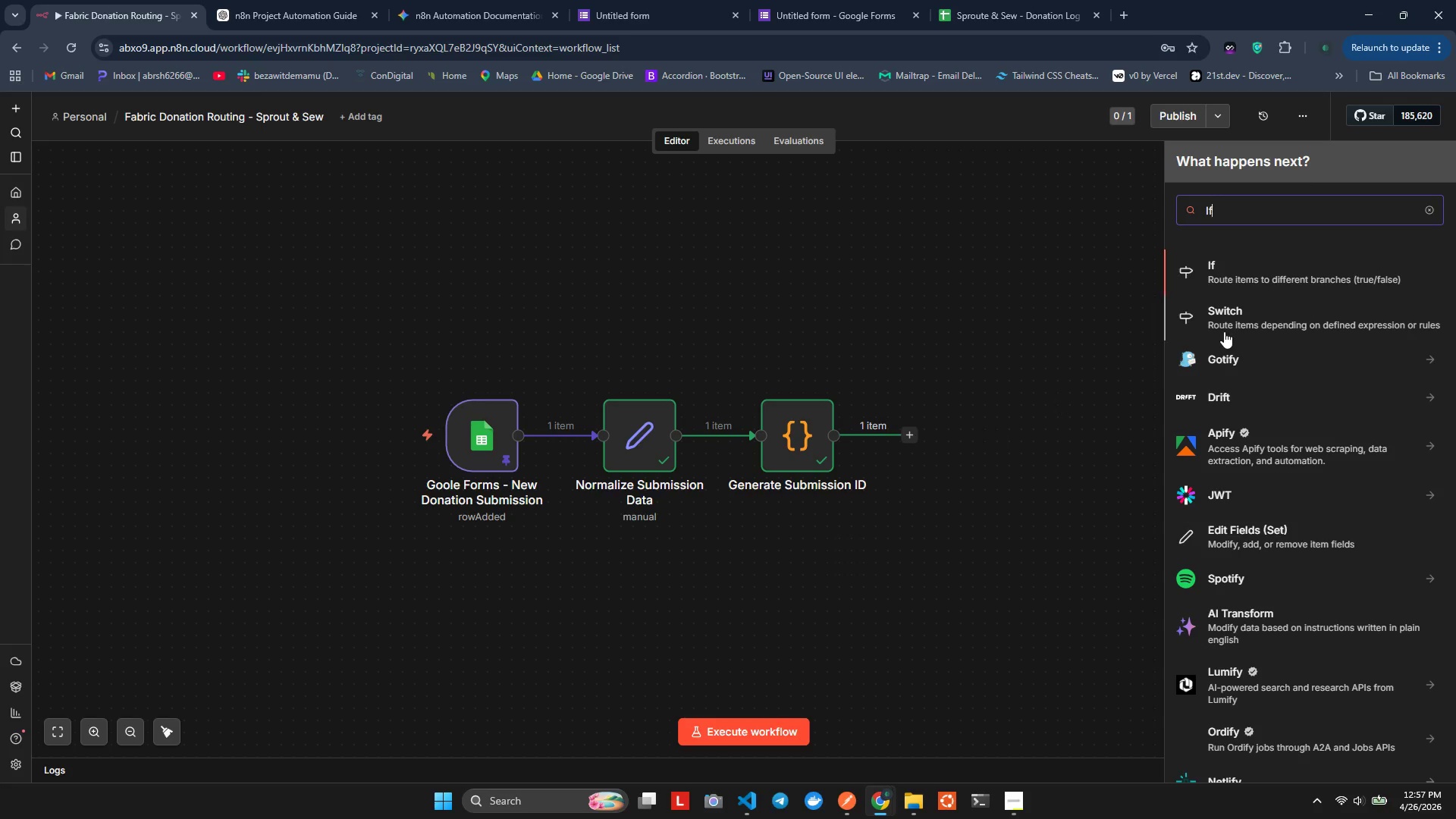 
left_click([1232, 285])
 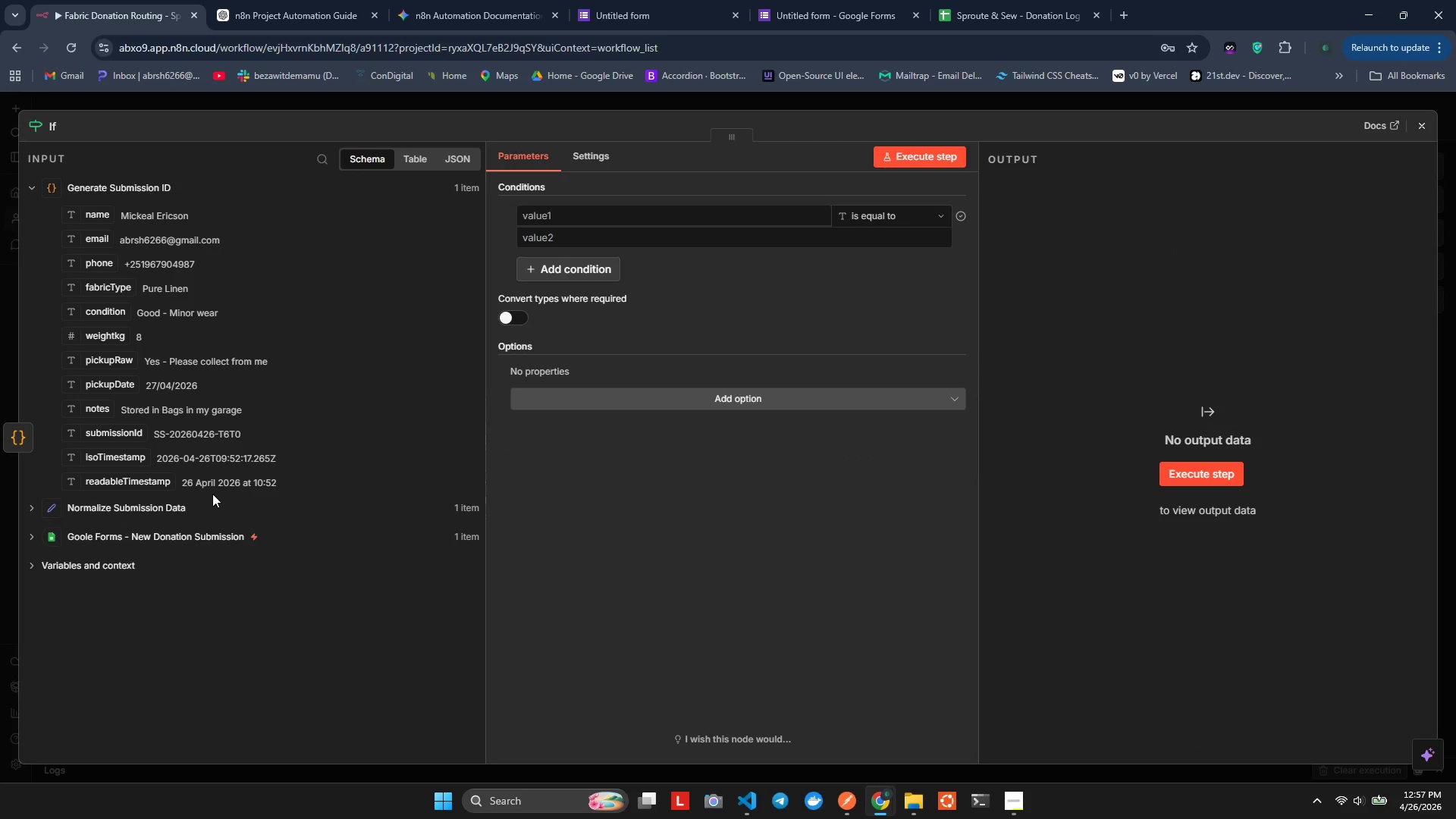 
wait(18.16)
 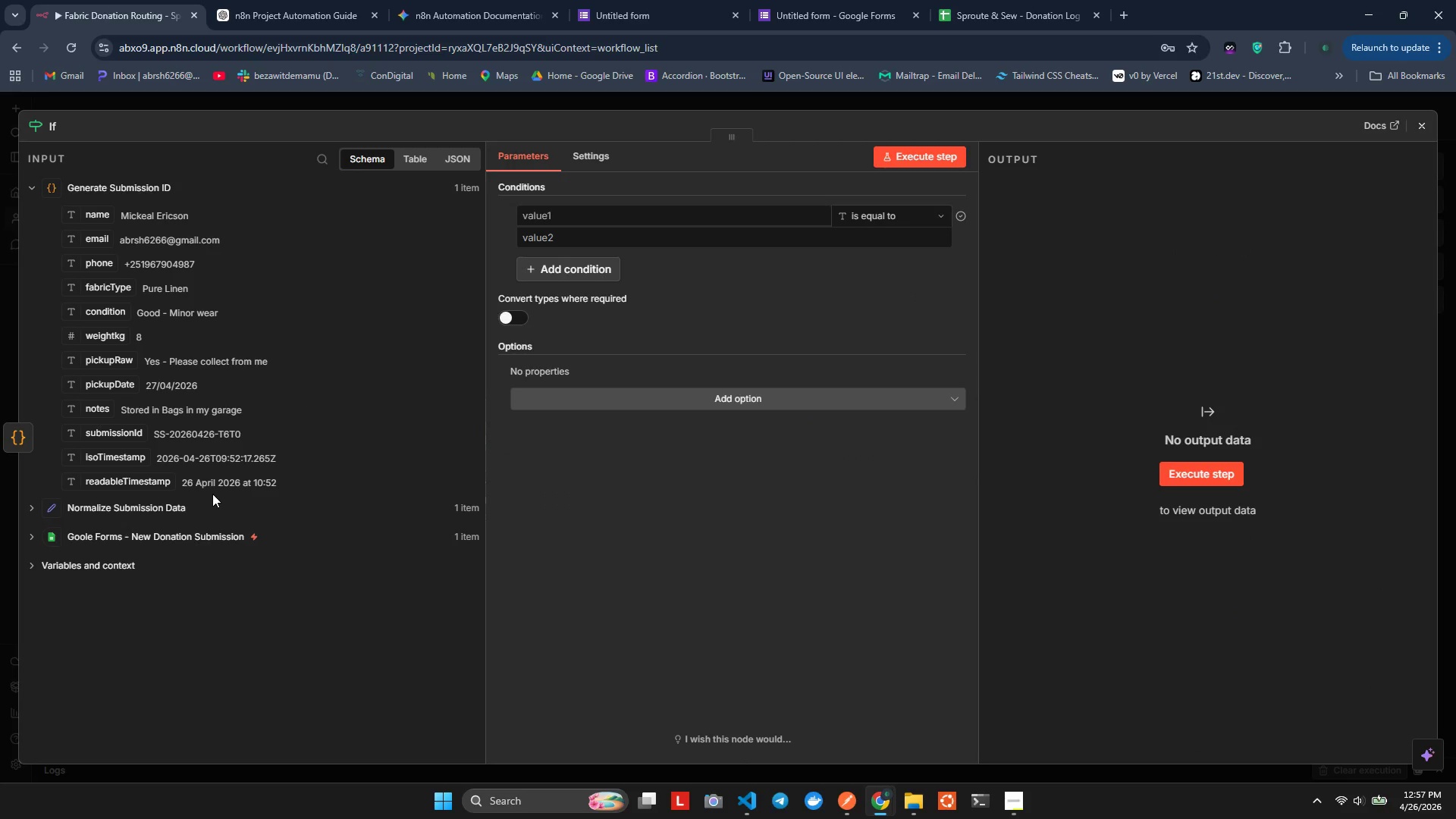 
double_click([55, 126])
 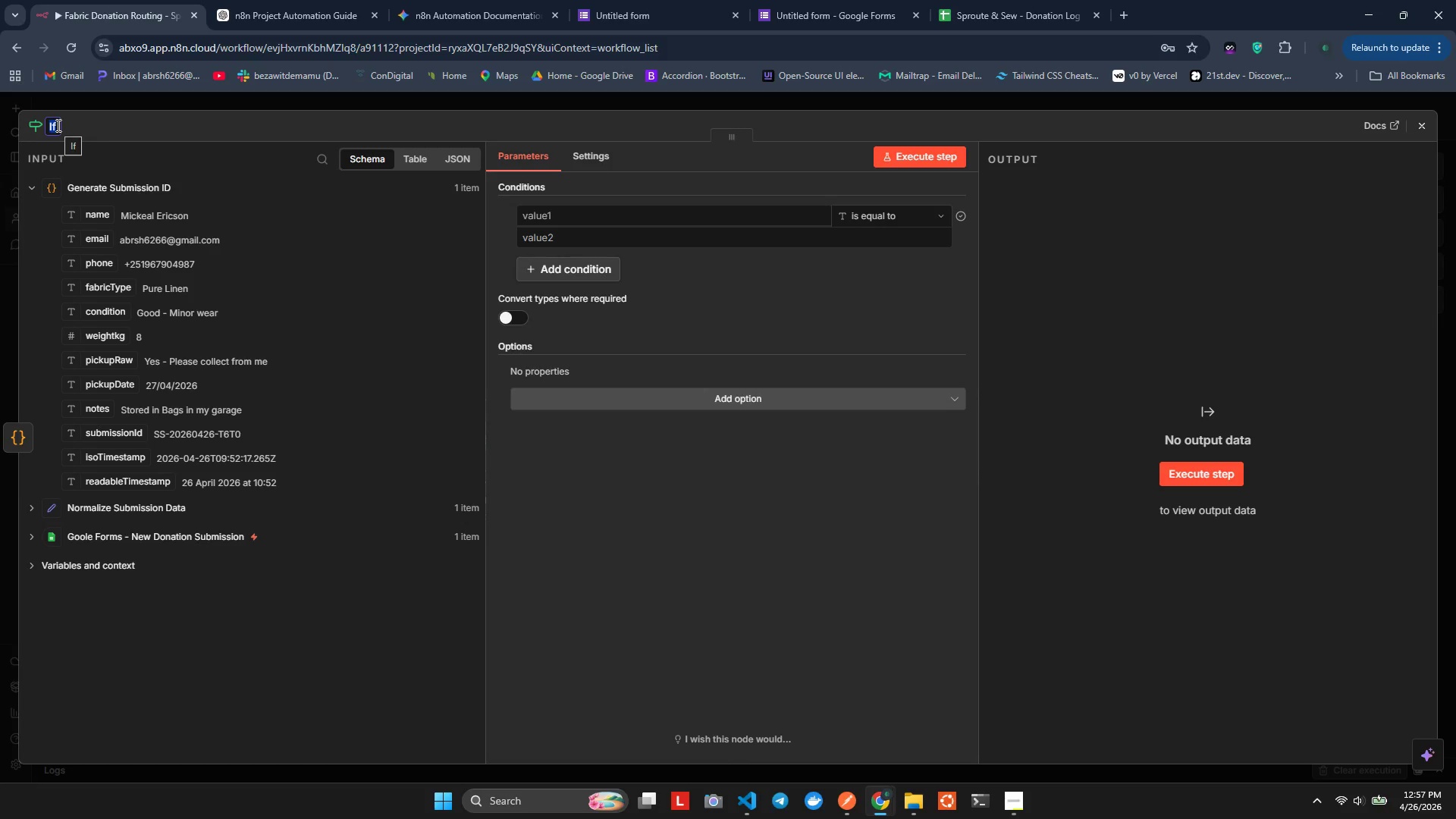 
type(Validate re)
key(Backspace)
key(Backspace)
type(RE)
key(Backspace)
type(equired Fields)
 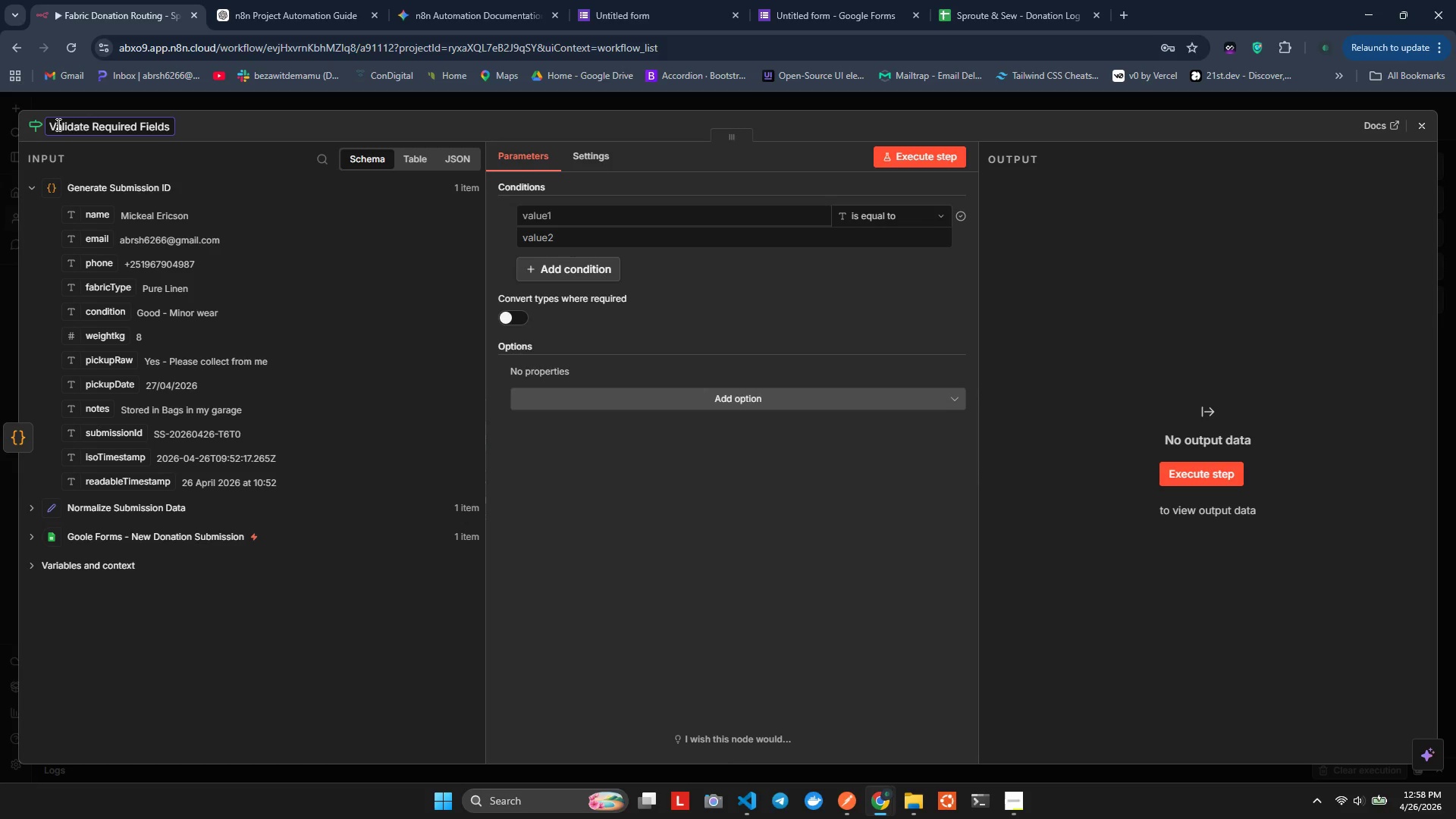 
left_click([611, 227])
 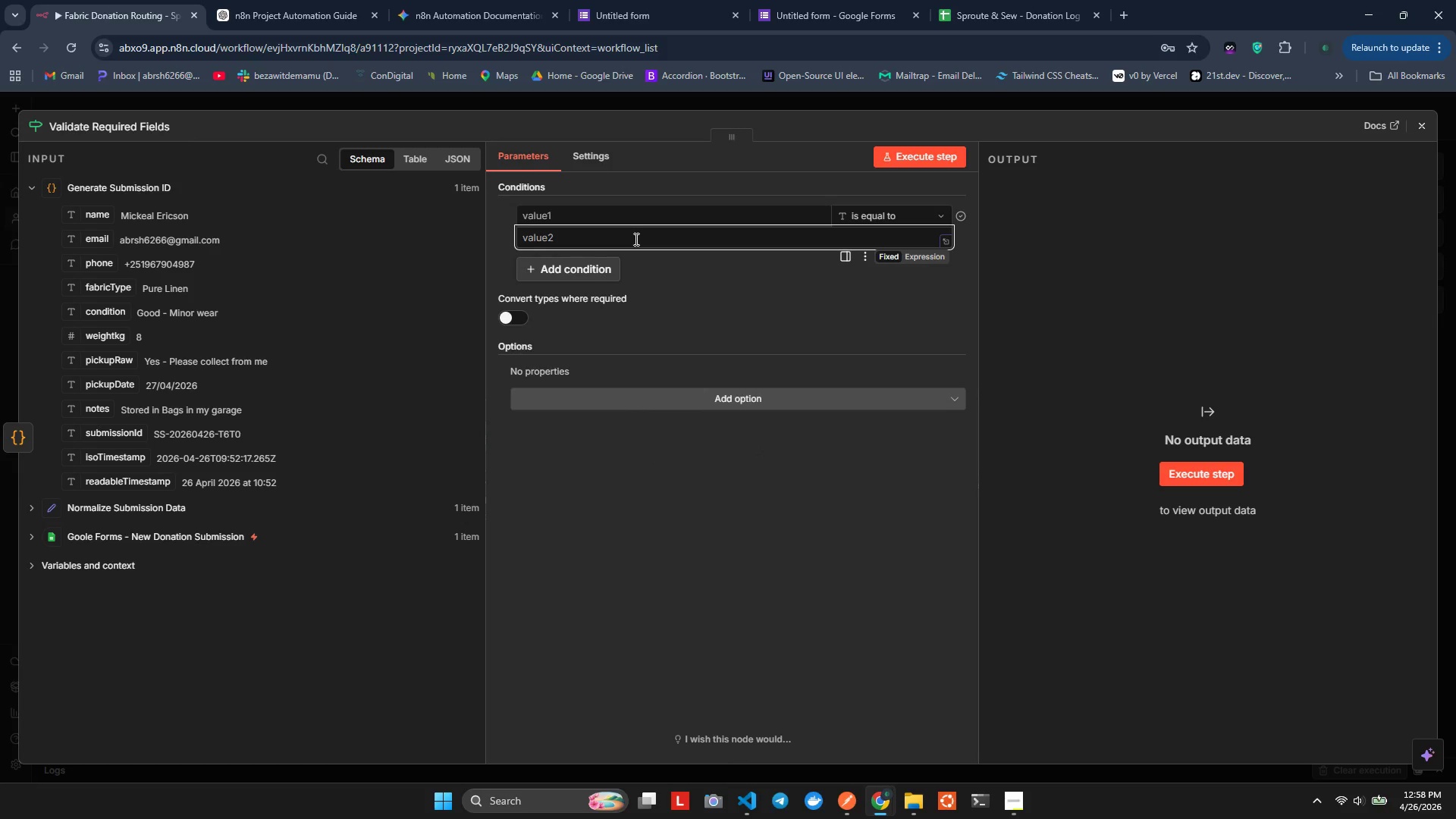 
wait(7.78)
 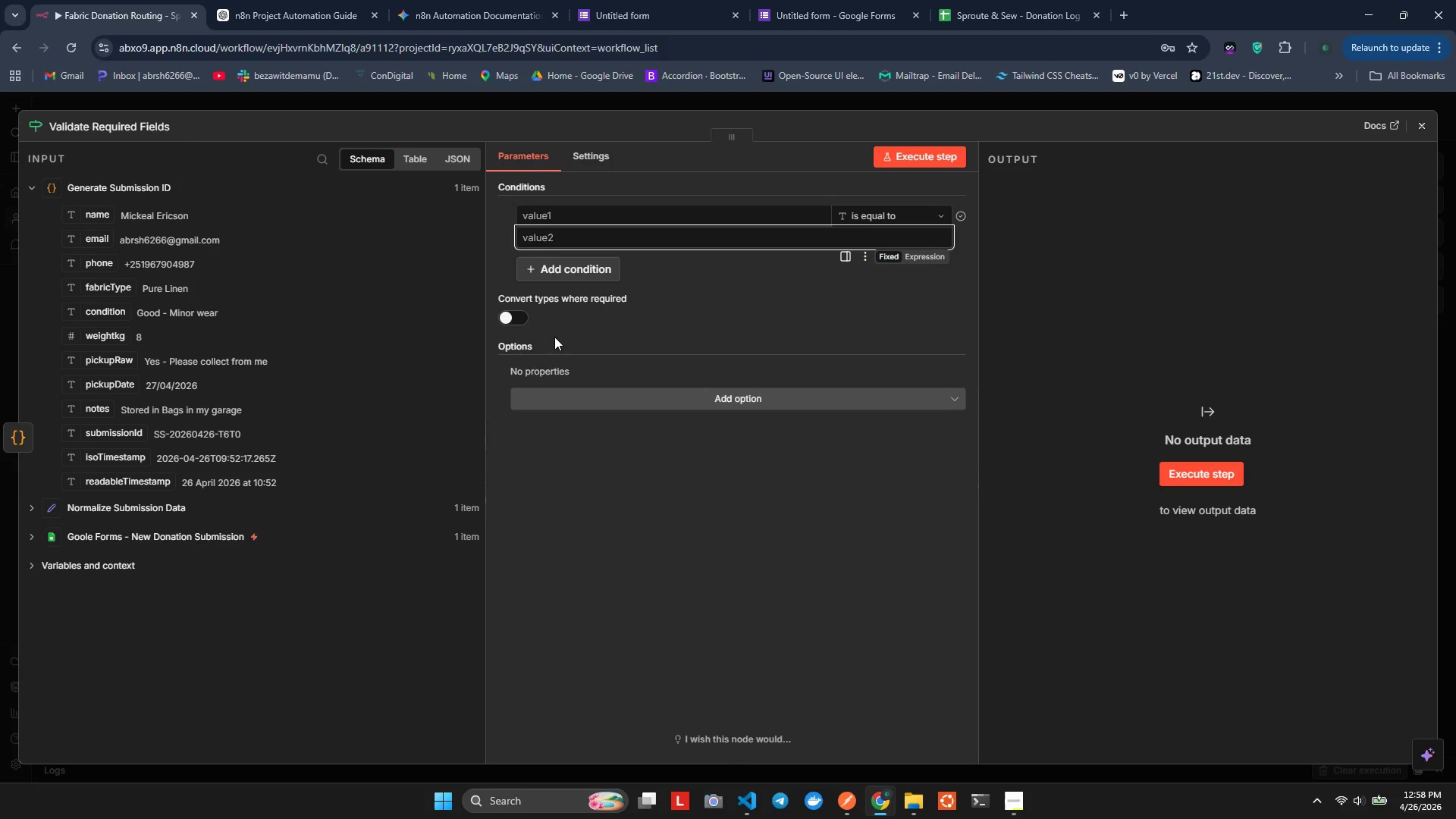 
left_click([614, 206])
 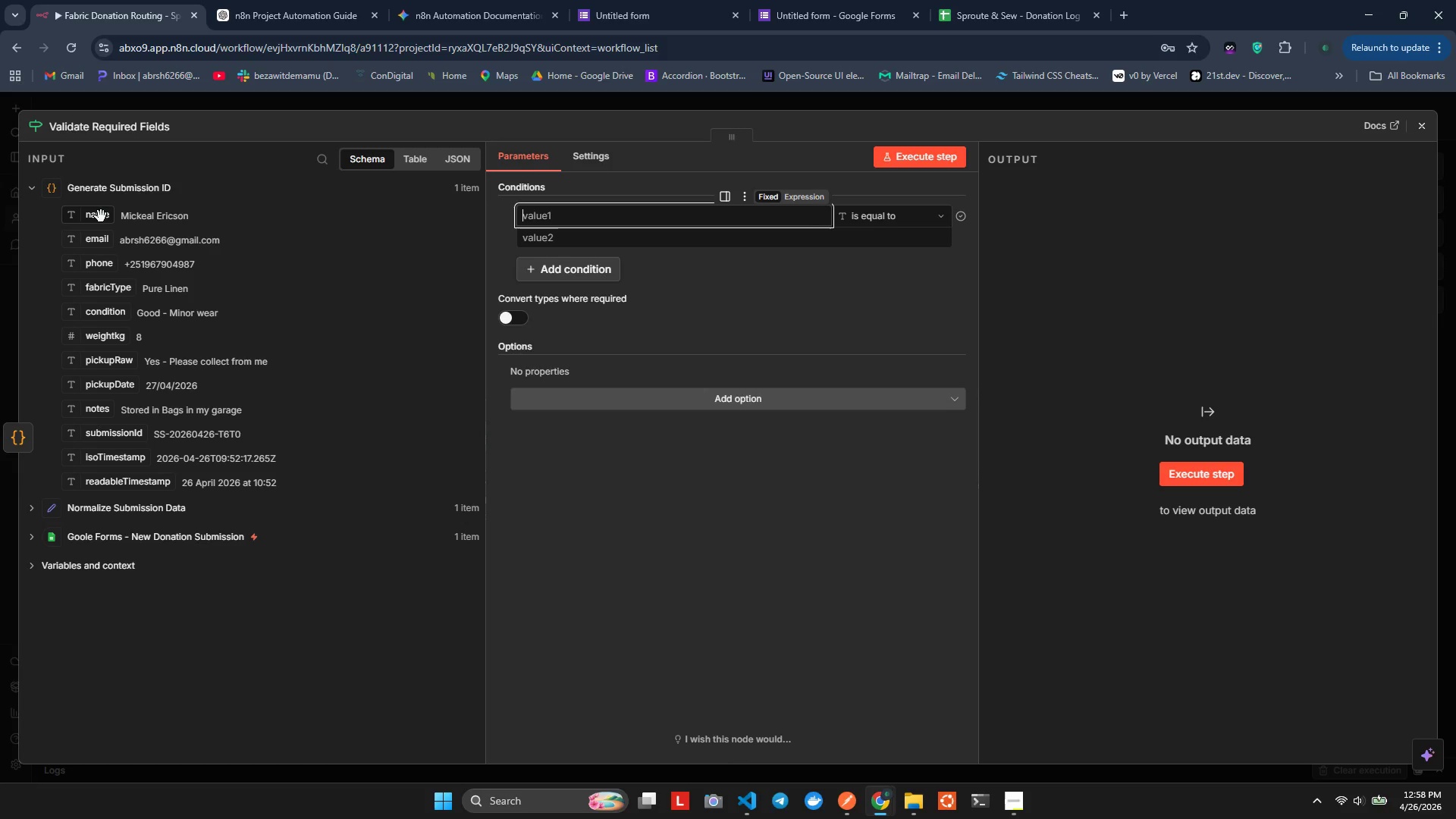 
left_click_drag(start_coordinate=[94, 215], to_coordinate=[593, 221])
 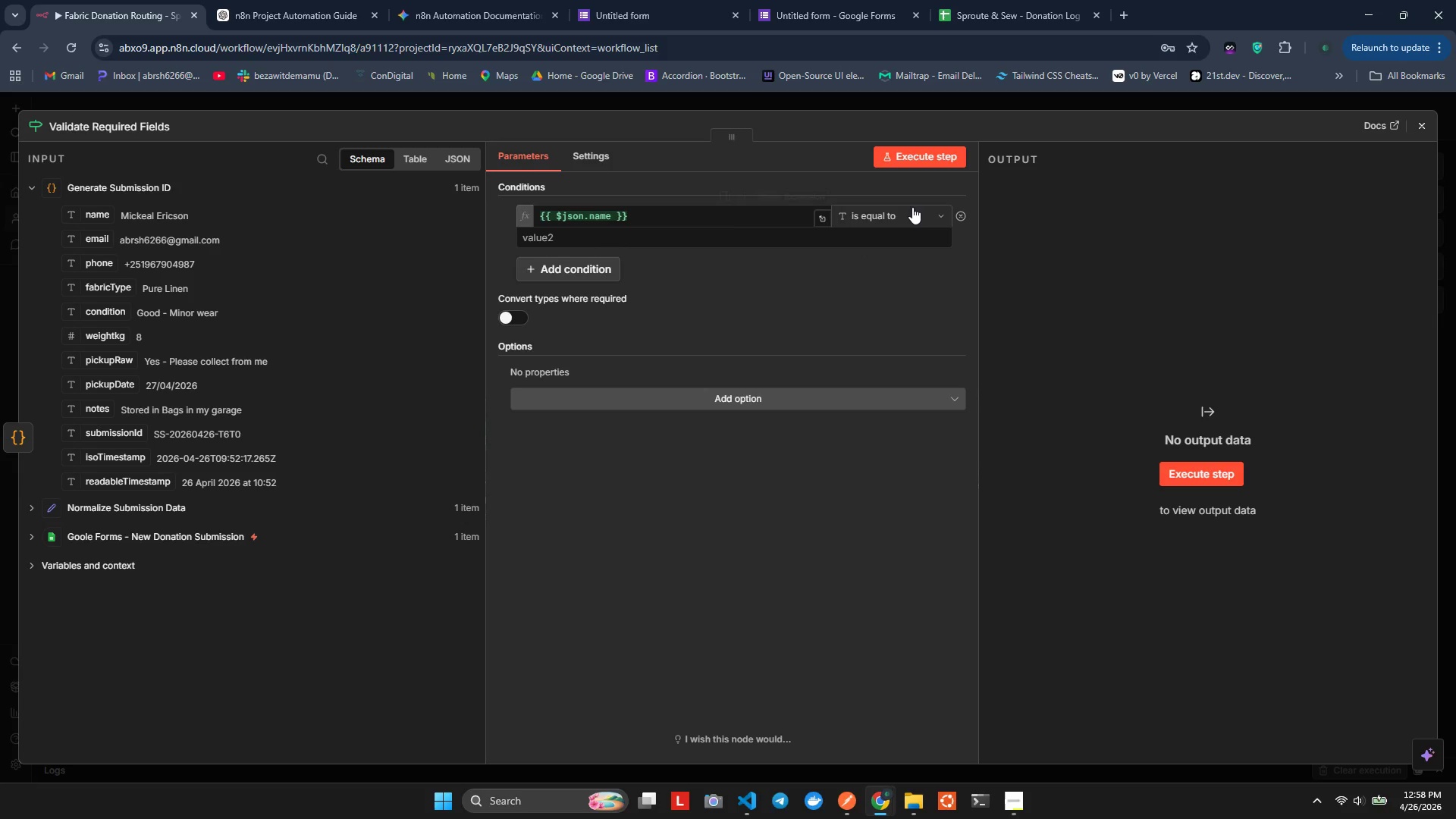 
left_click([912, 207])
 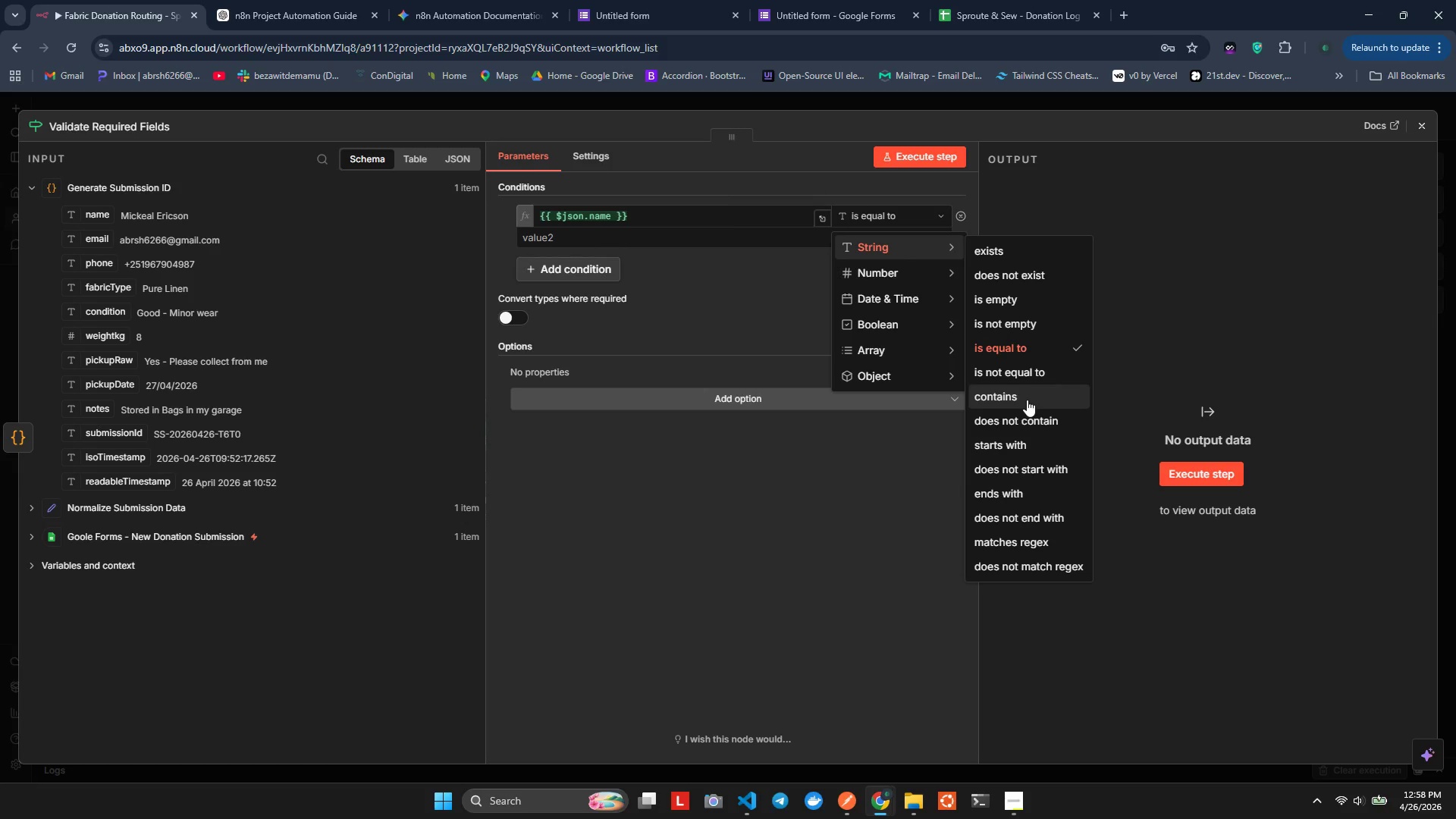 
left_click([1023, 325])
 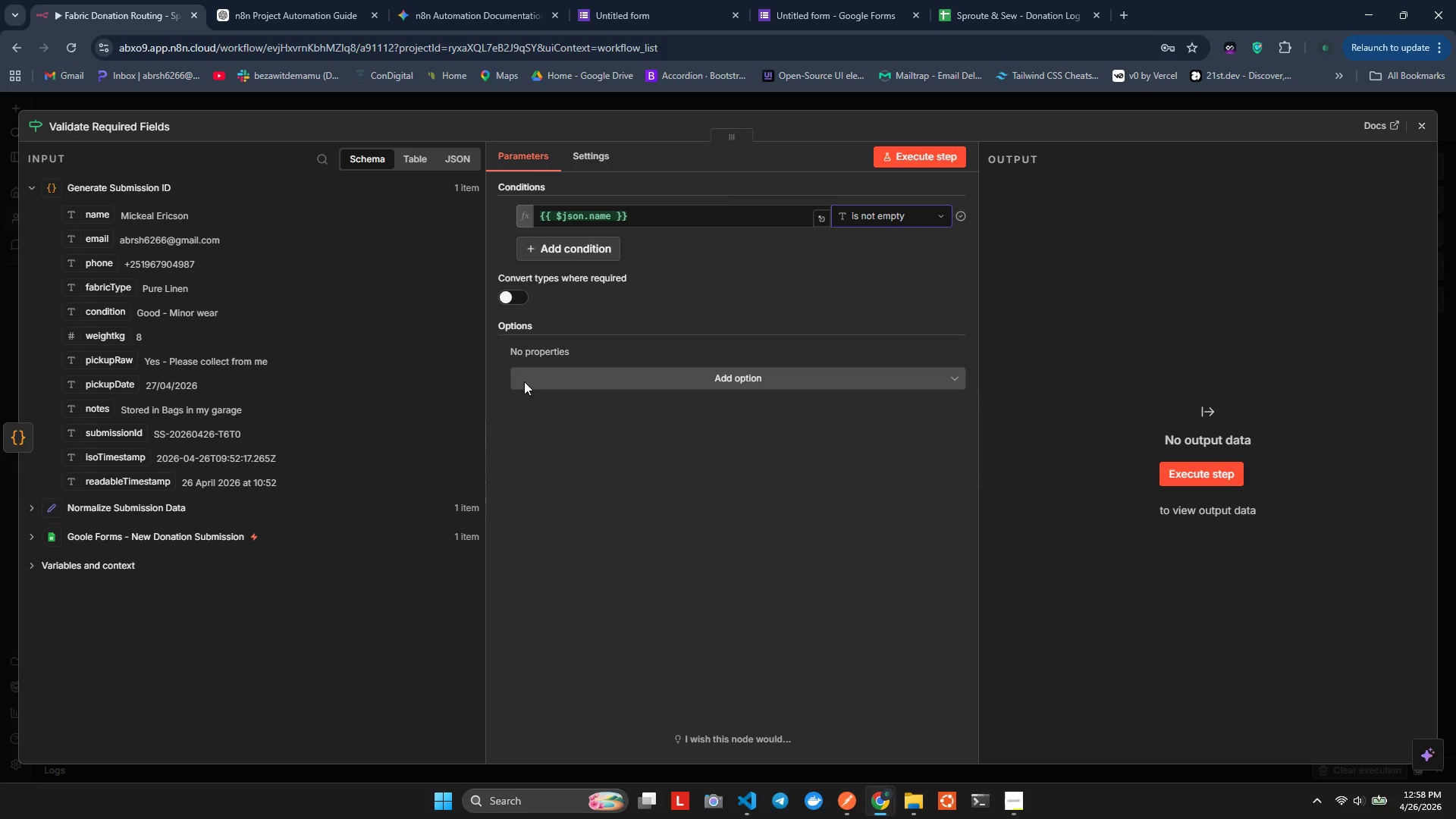 
left_click([582, 255])
 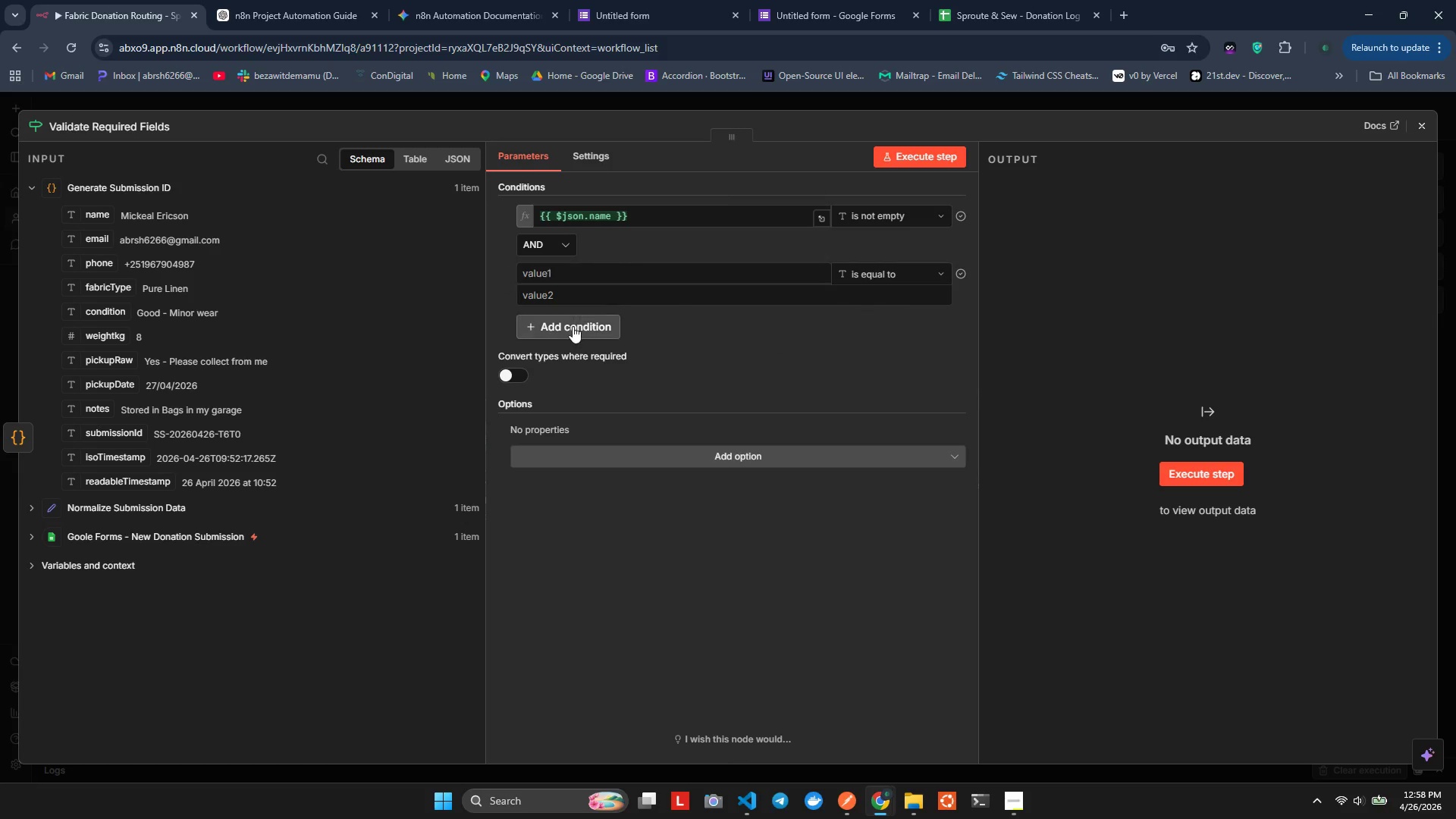 
left_click([574, 331])
 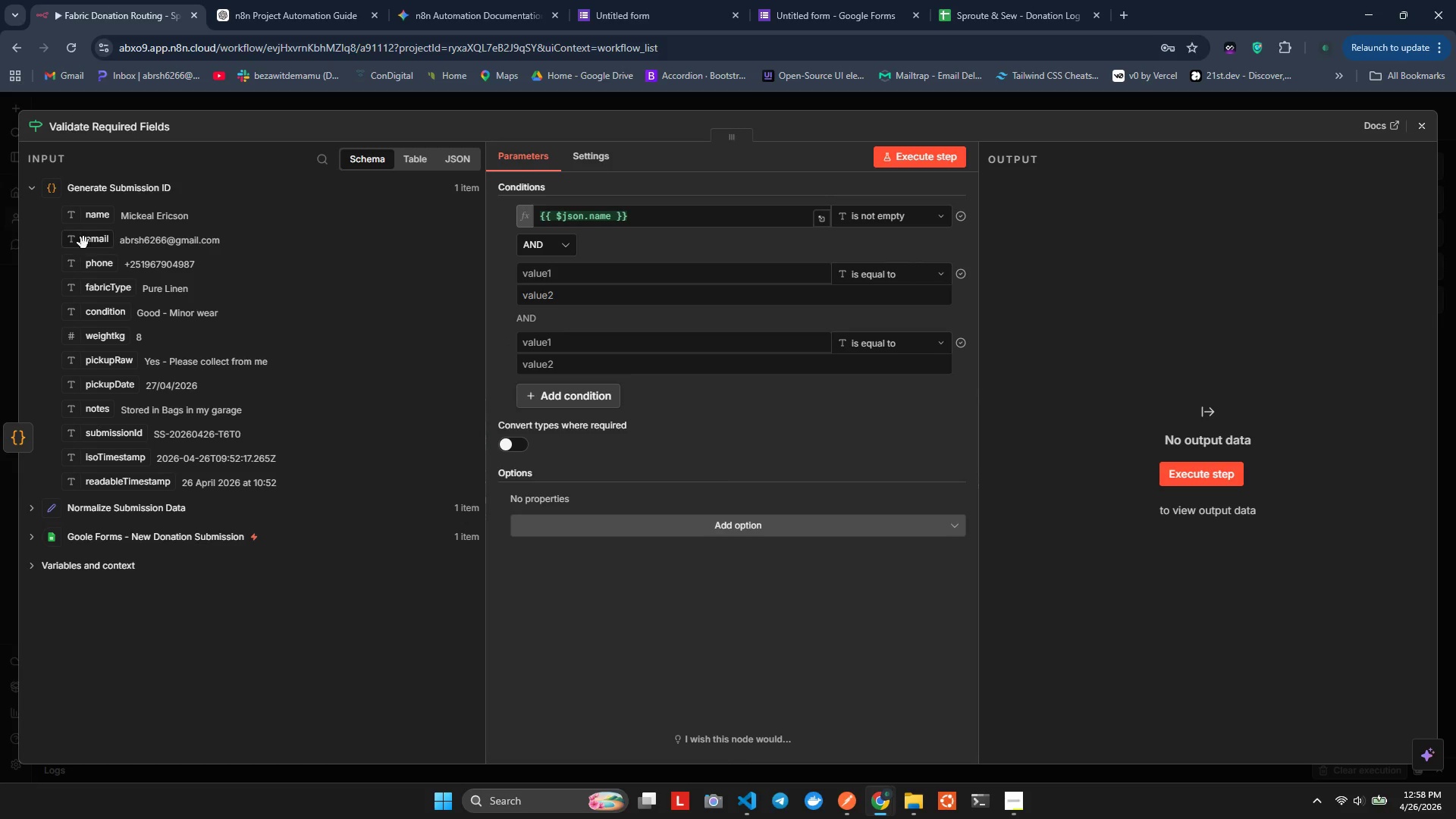 
left_click_drag(start_coordinate=[71, 244], to_coordinate=[568, 280])
 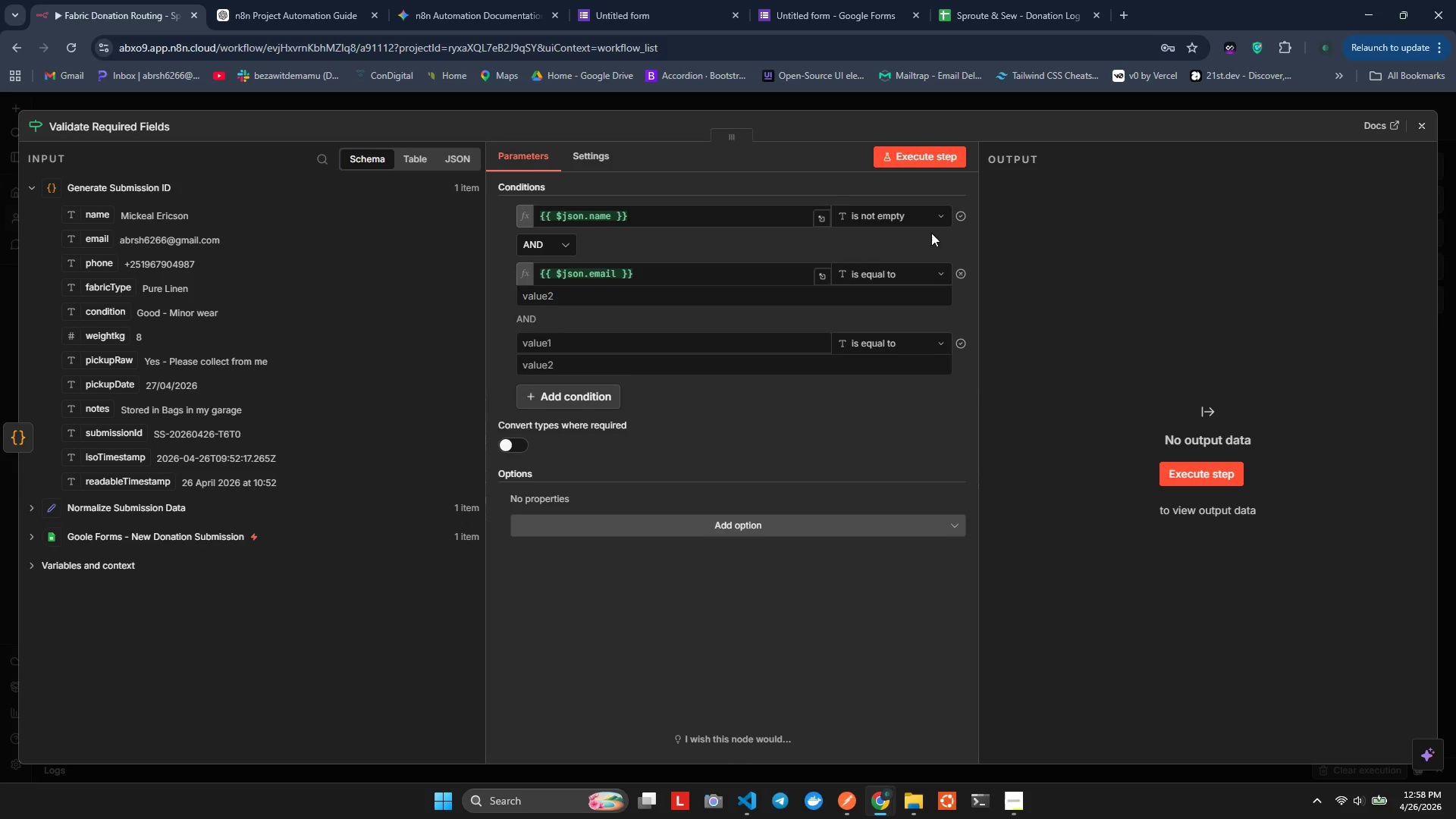 
left_click([892, 265])
 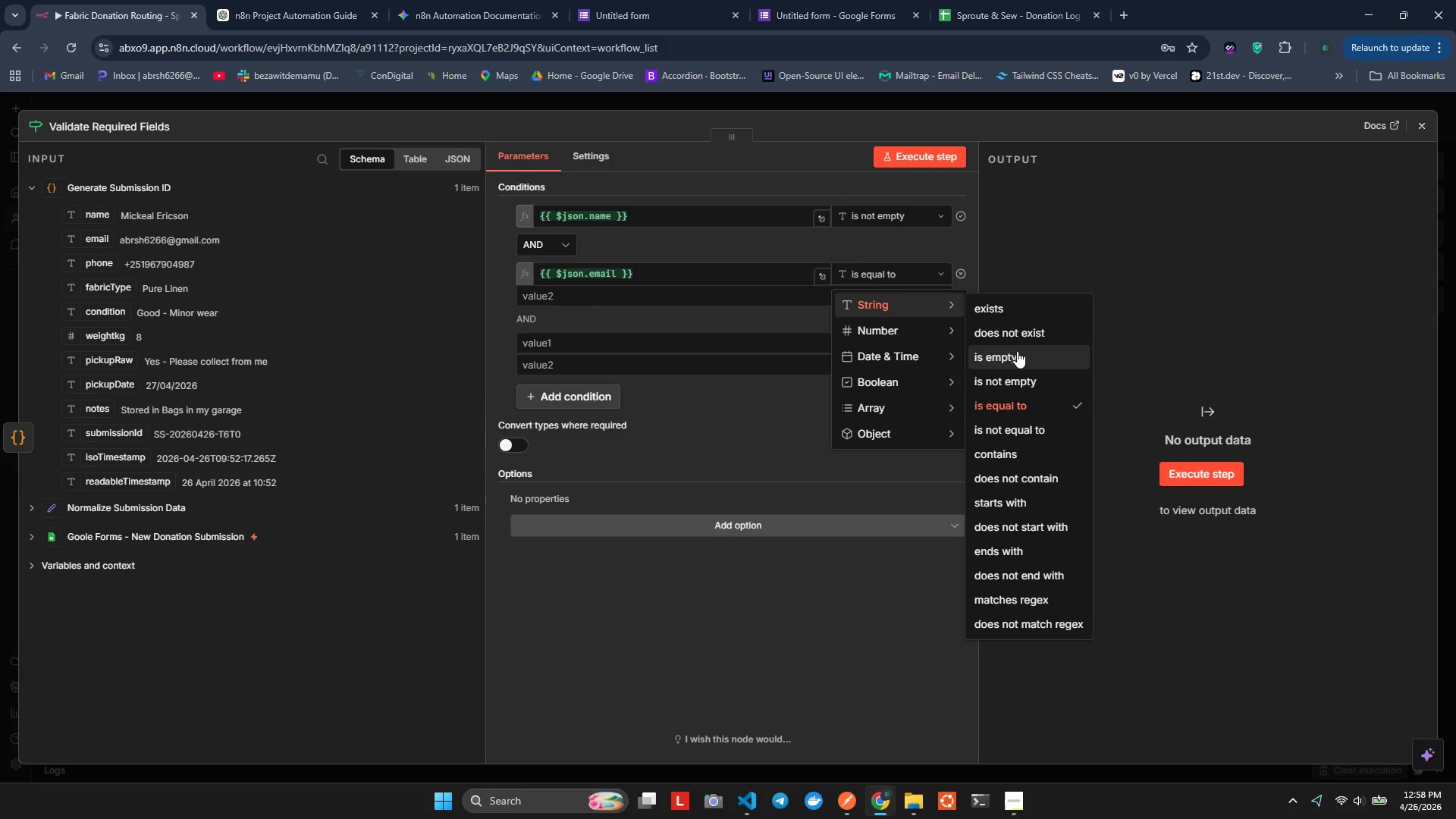 
left_click([1018, 381])
 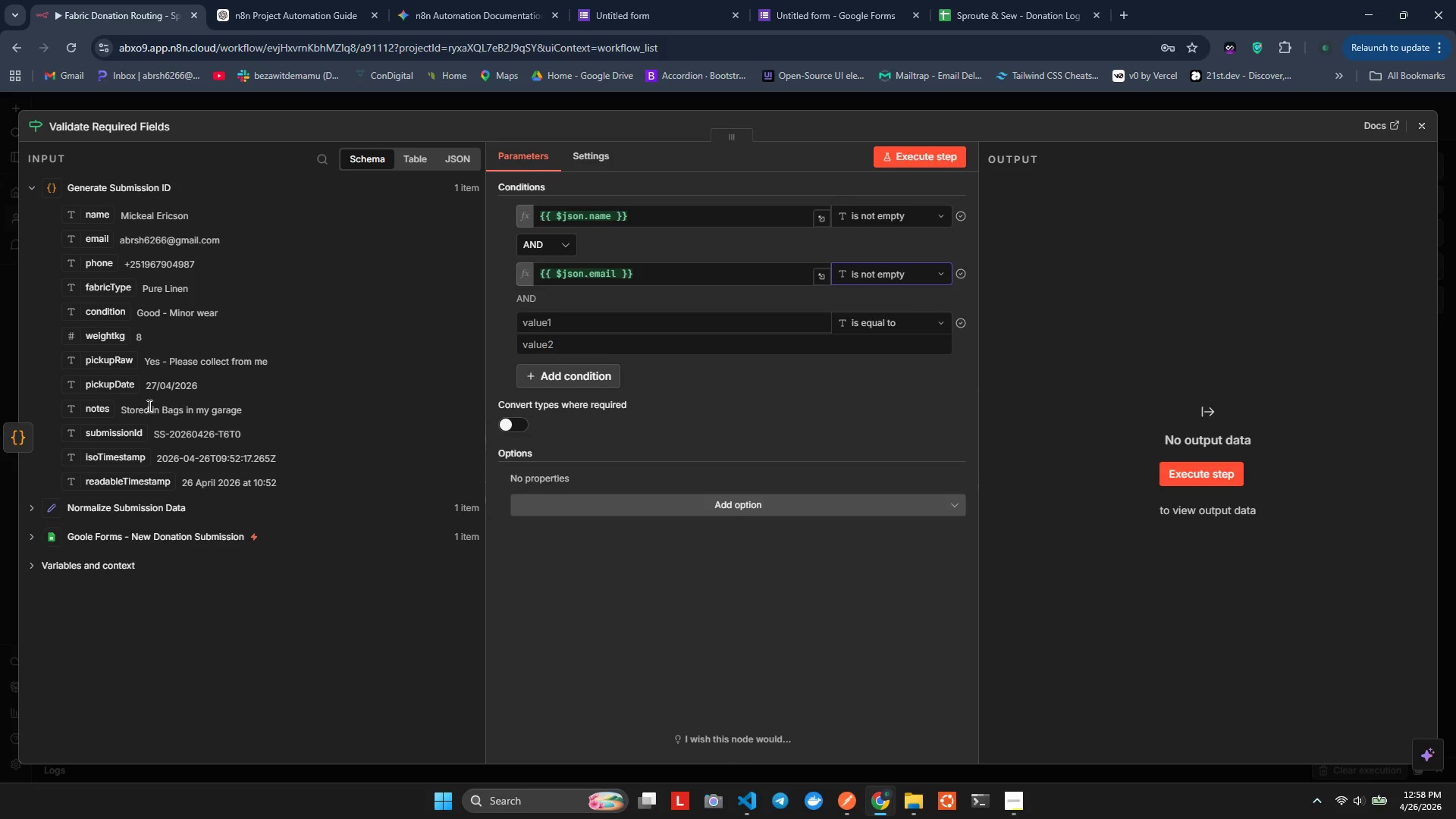 
left_click_drag(start_coordinate=[70, 341], to_coordinate=[610, 327])
 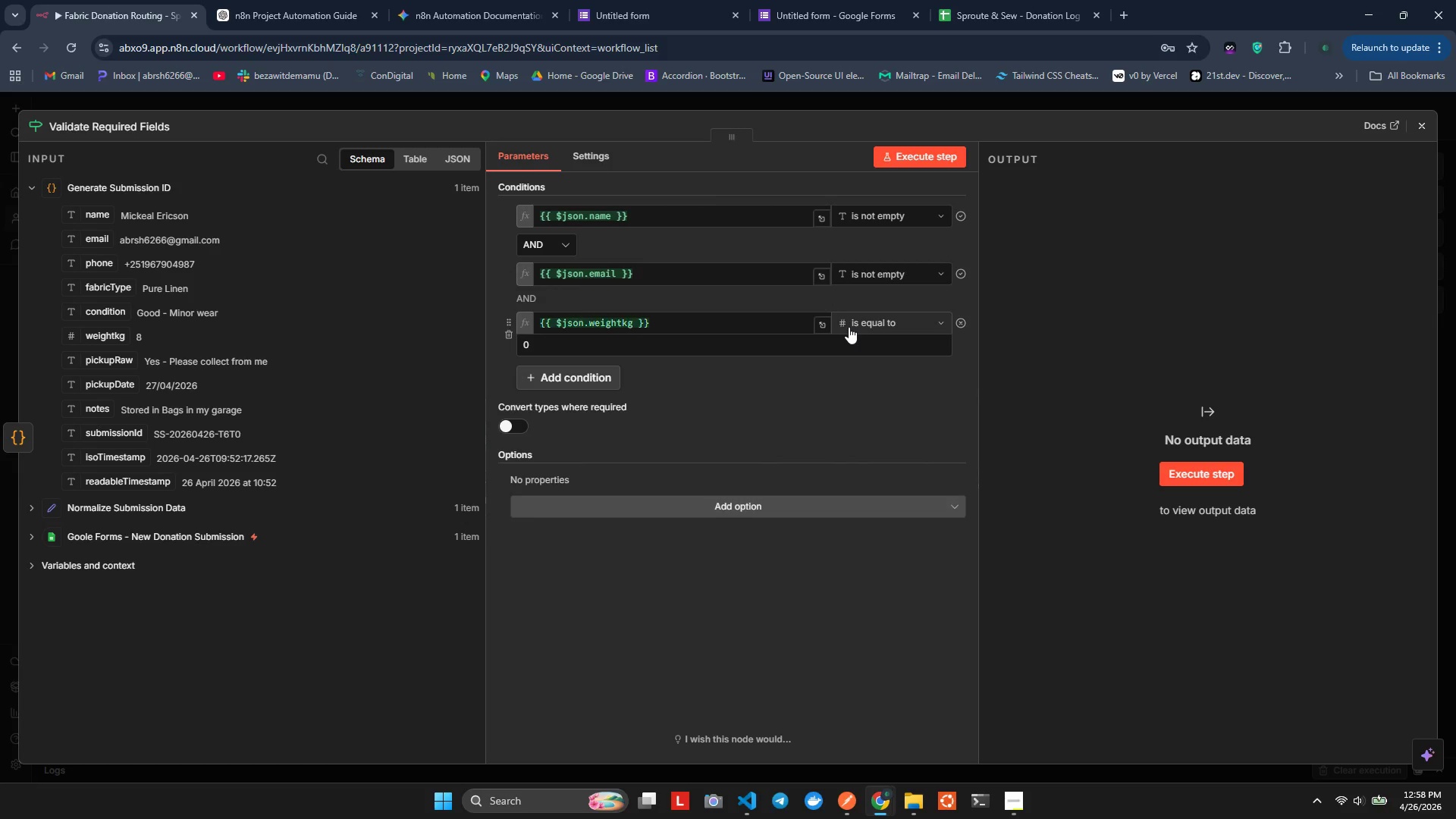 
left_click([861, 322])
 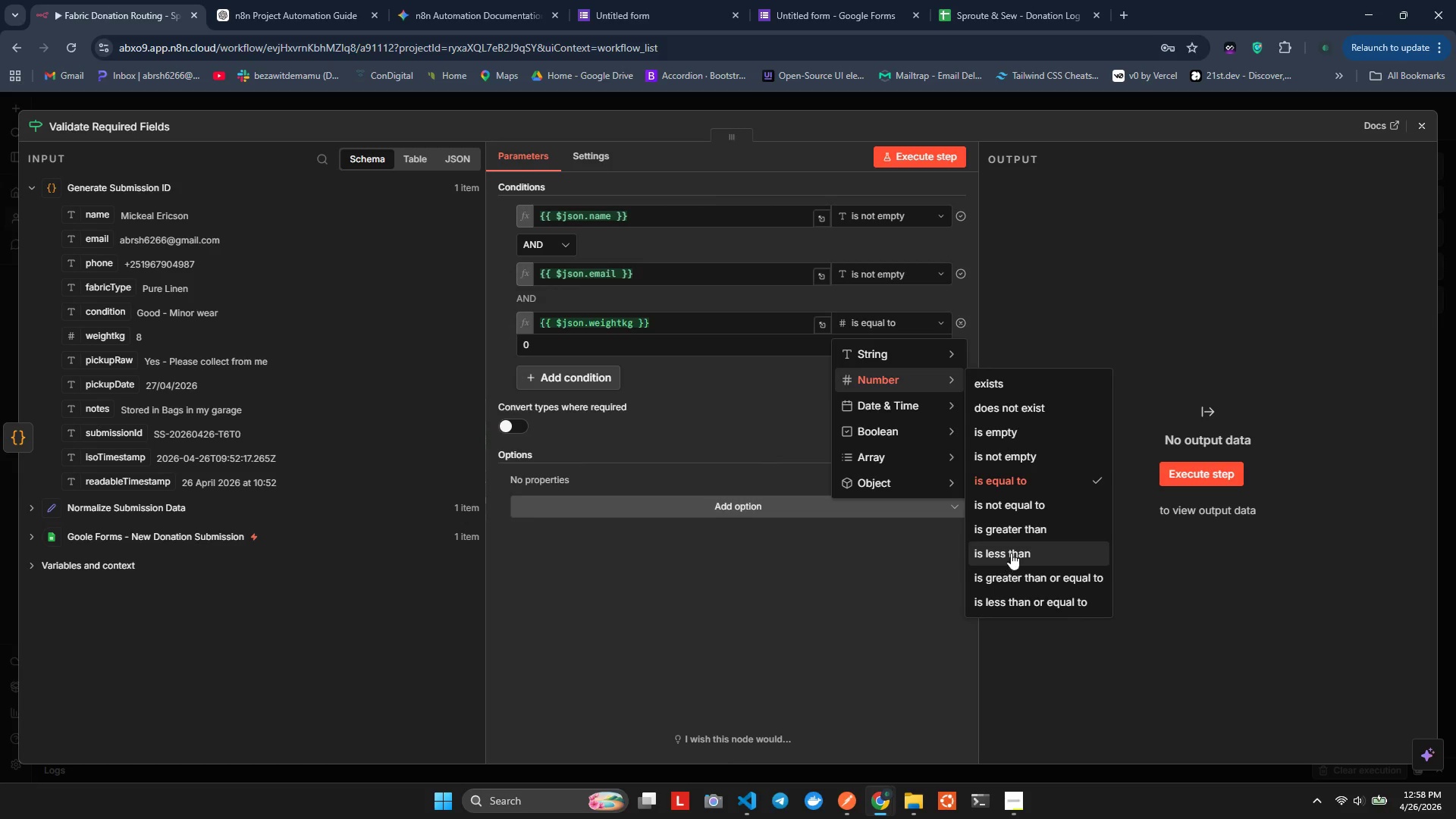 
wait(7.52)
 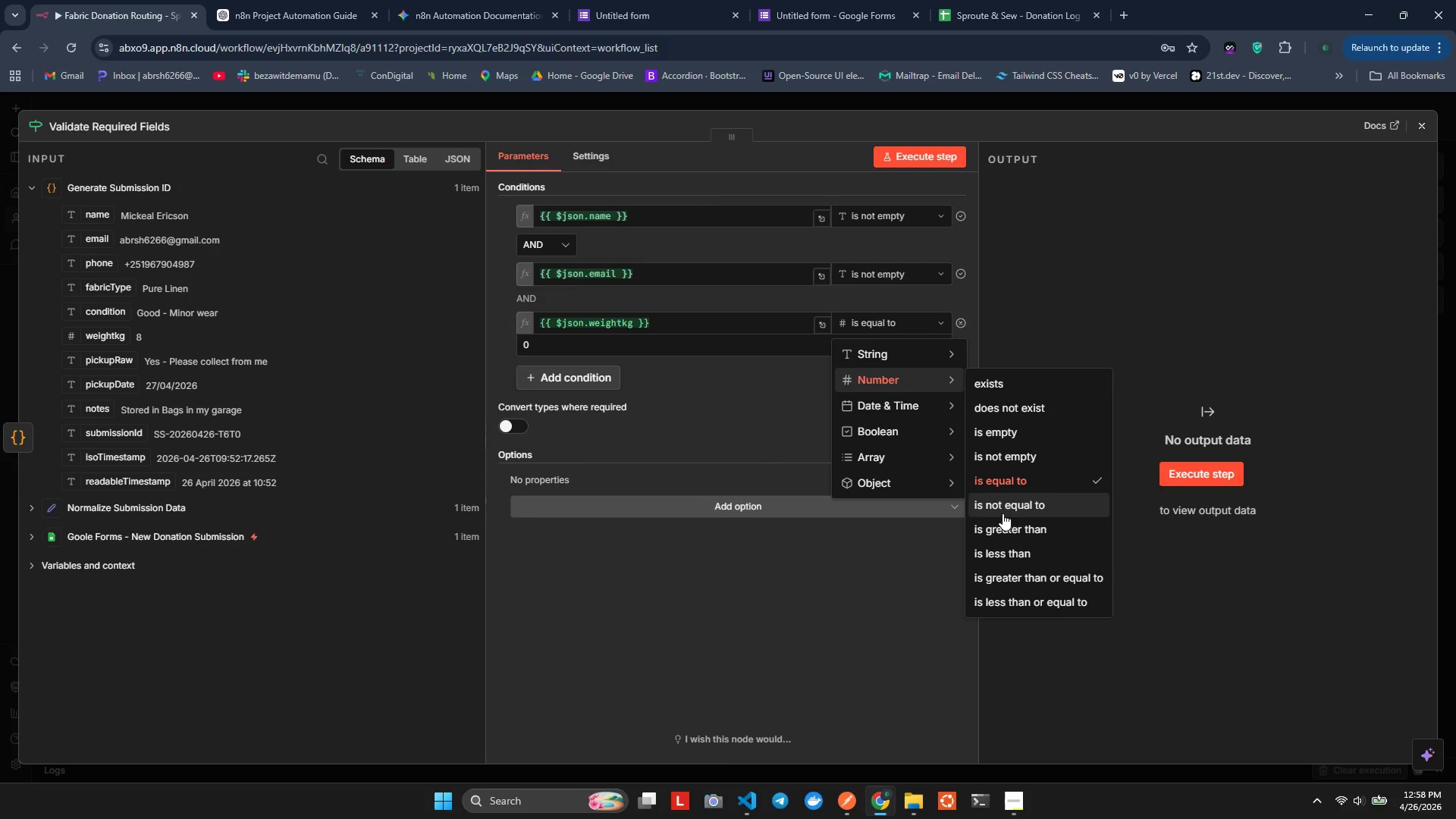 
left_click([1020, 527])
 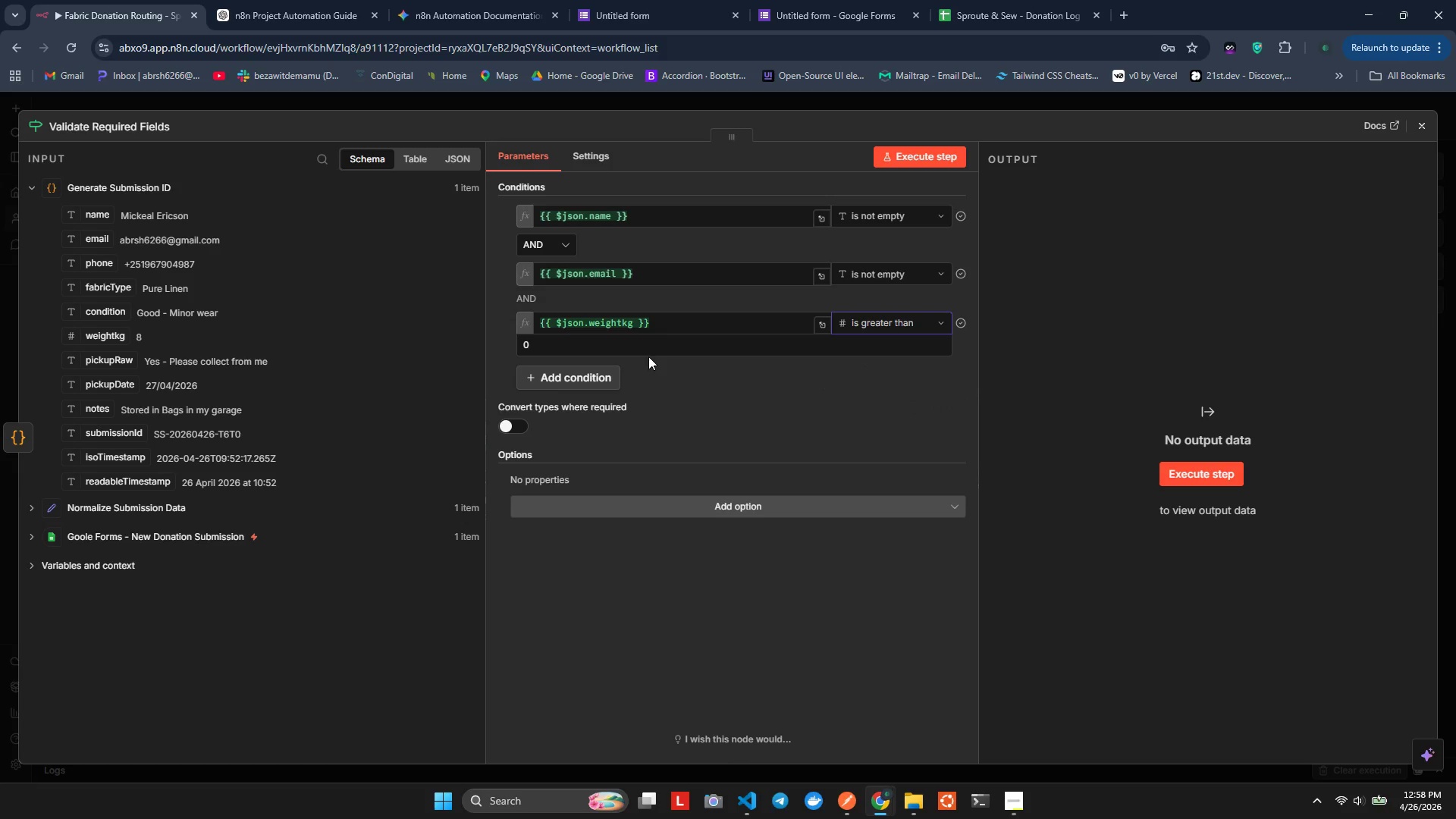 
left_click_drag(start_coordinate=[623, 345], to_coordinate=[494, 345])
 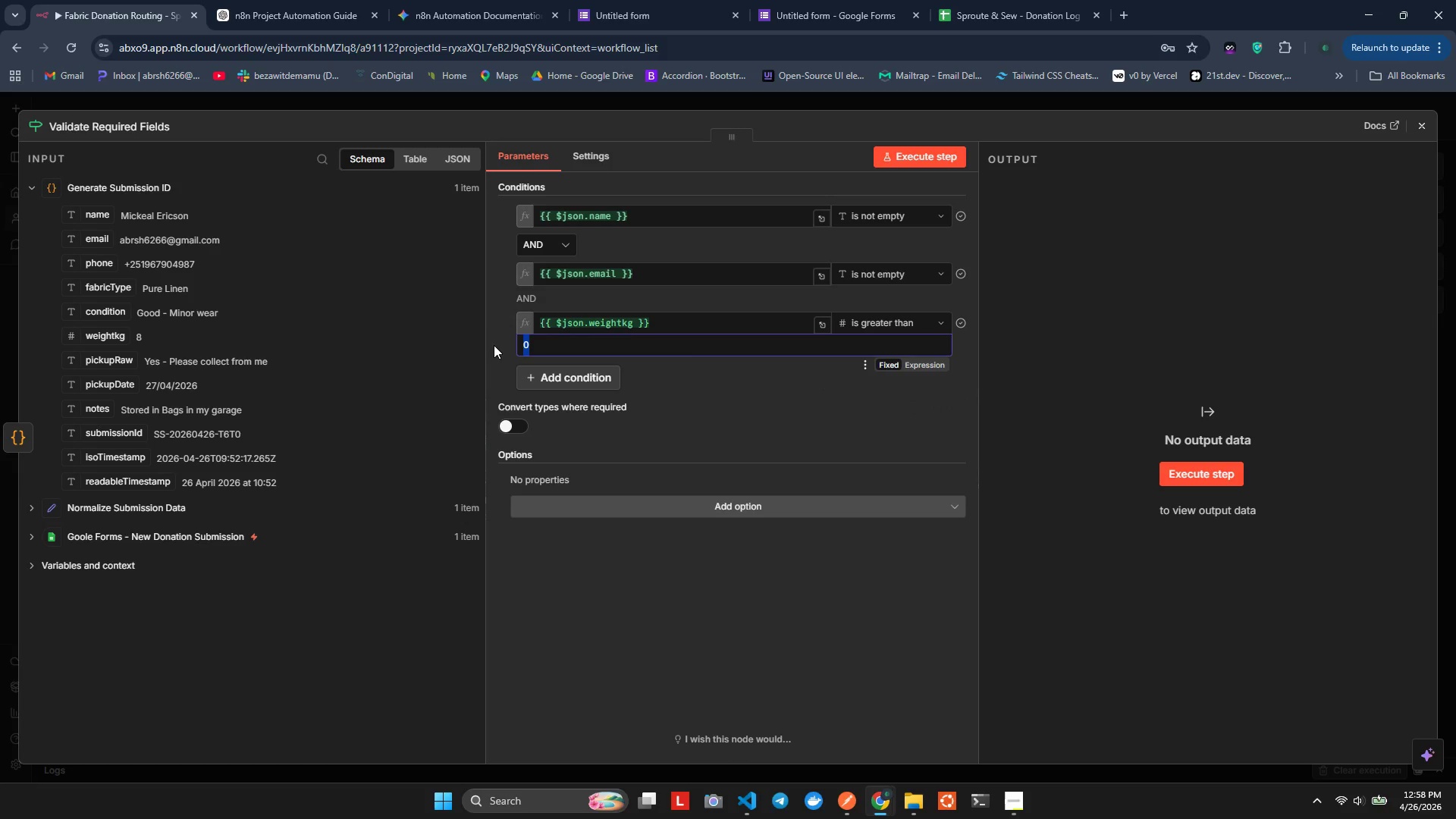 
key(0)
 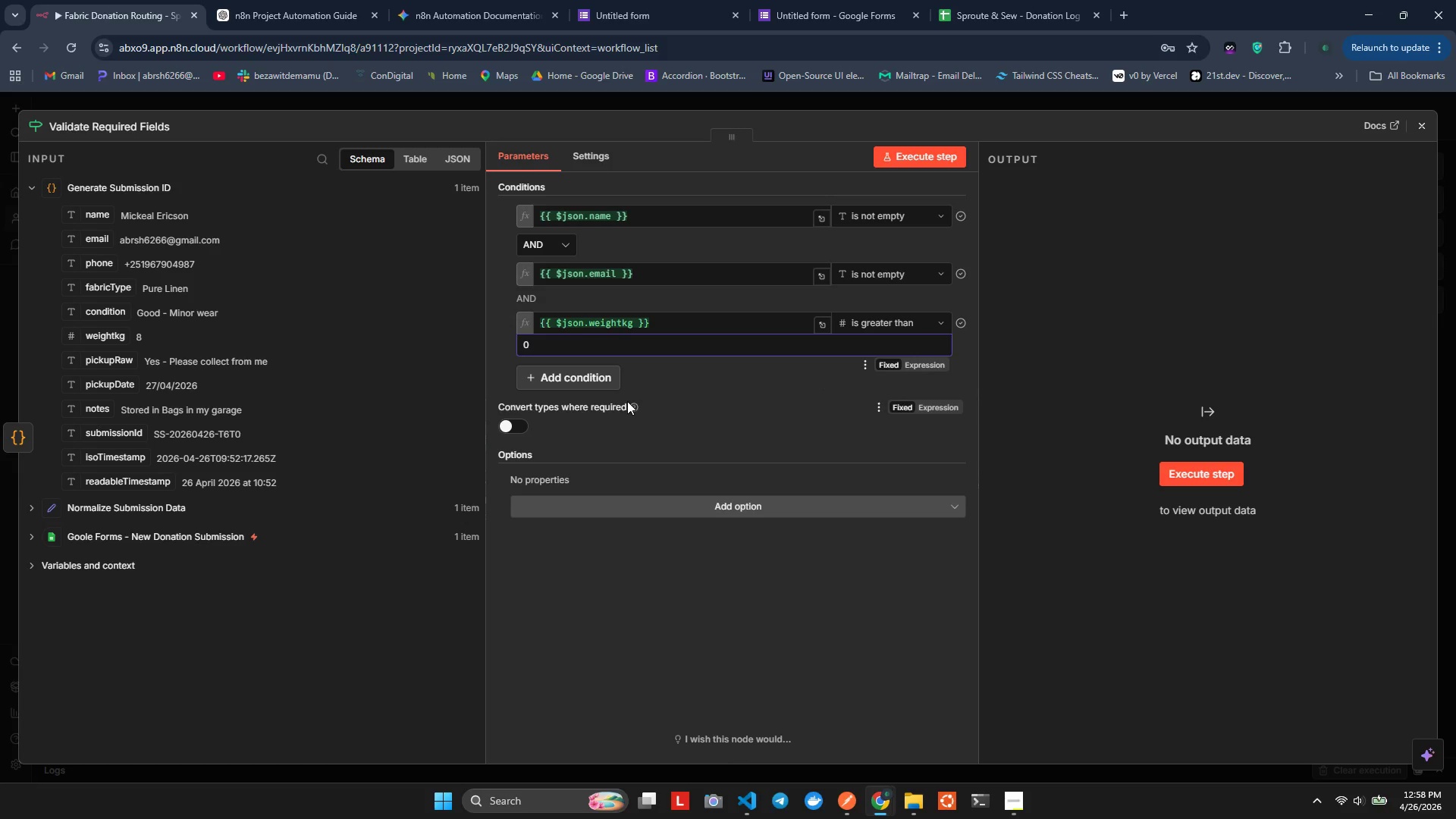 
left_click([749, 411])
 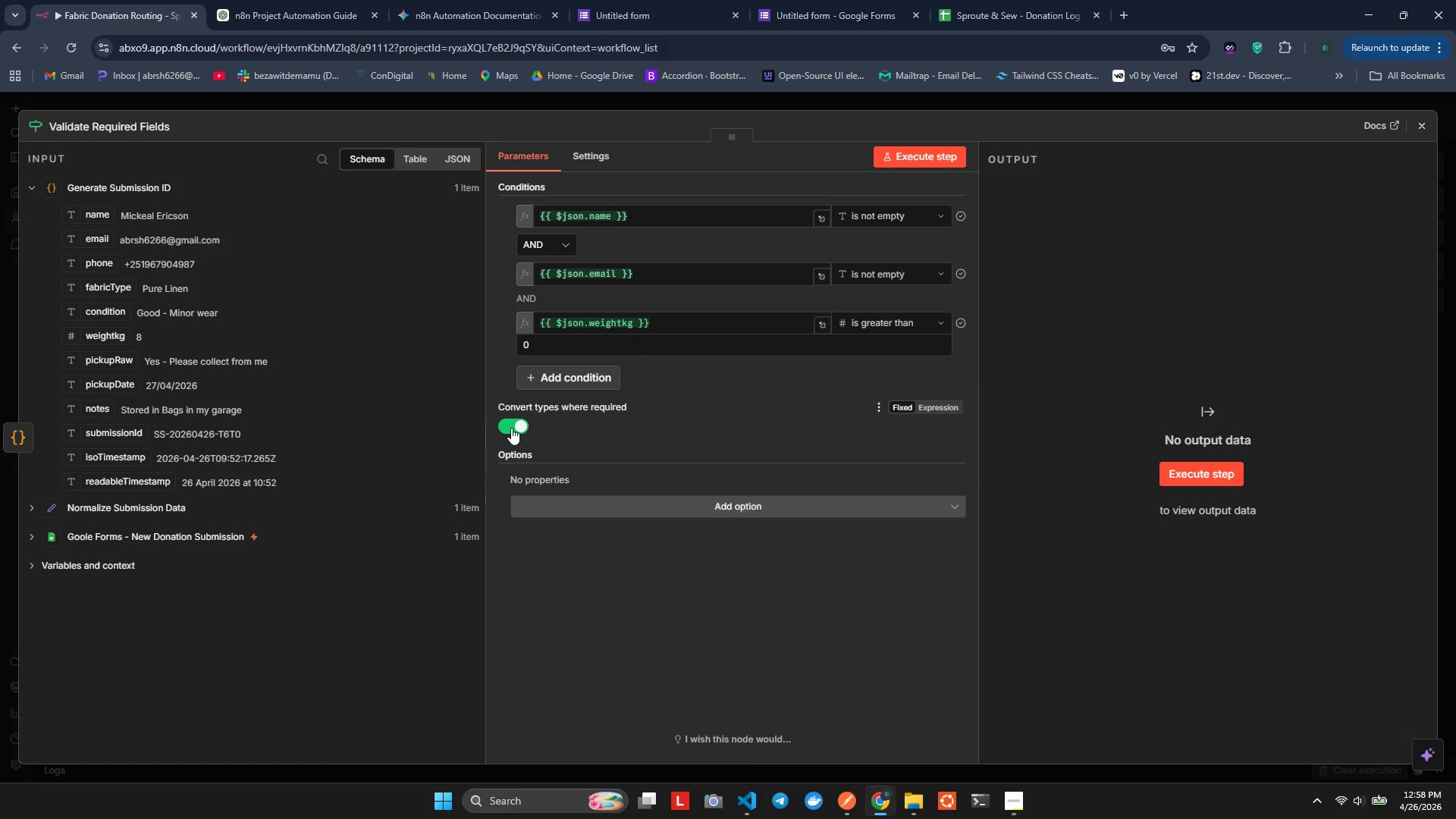 
left_click([511, 428])
 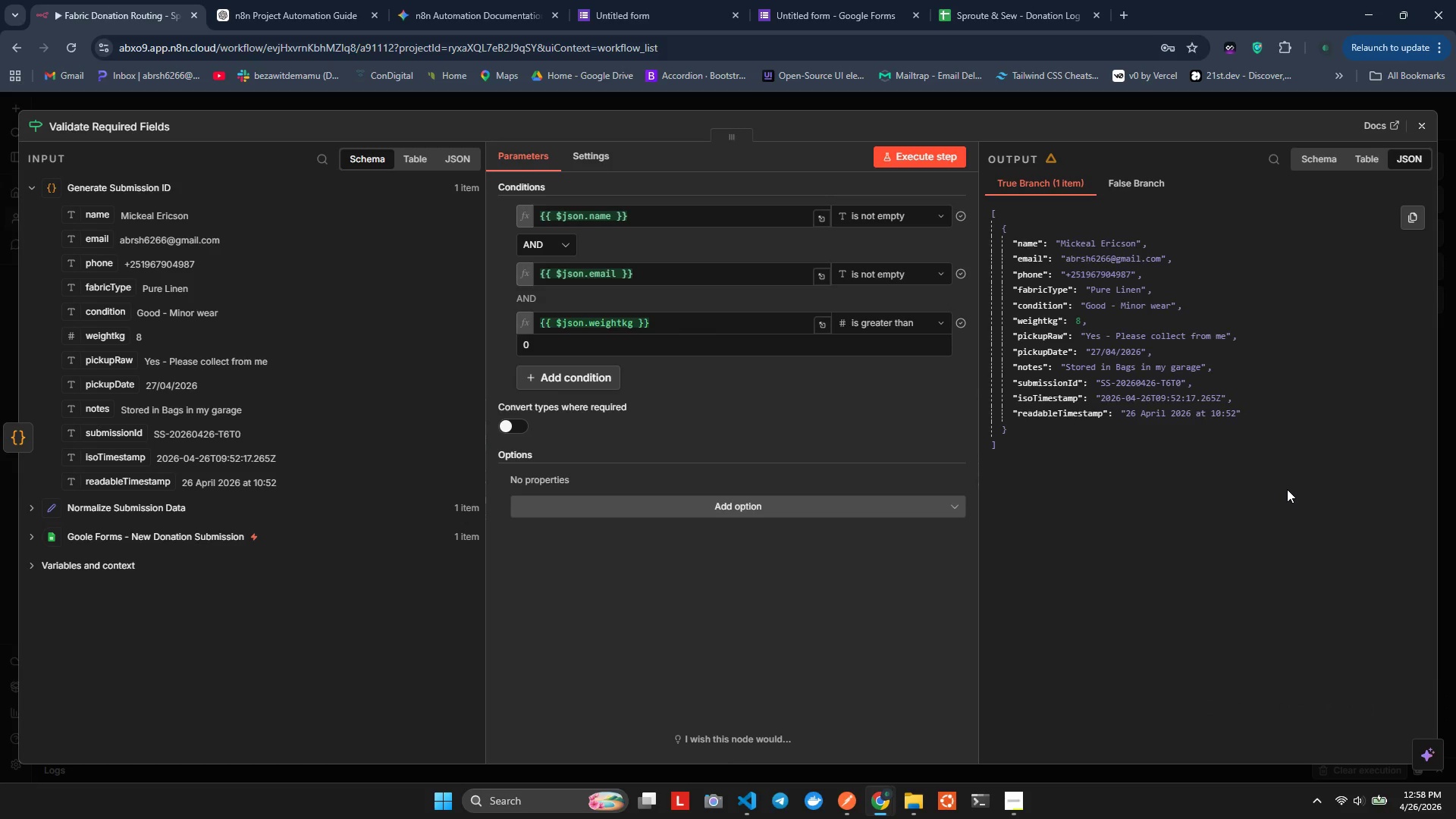 
wait(12.36)
 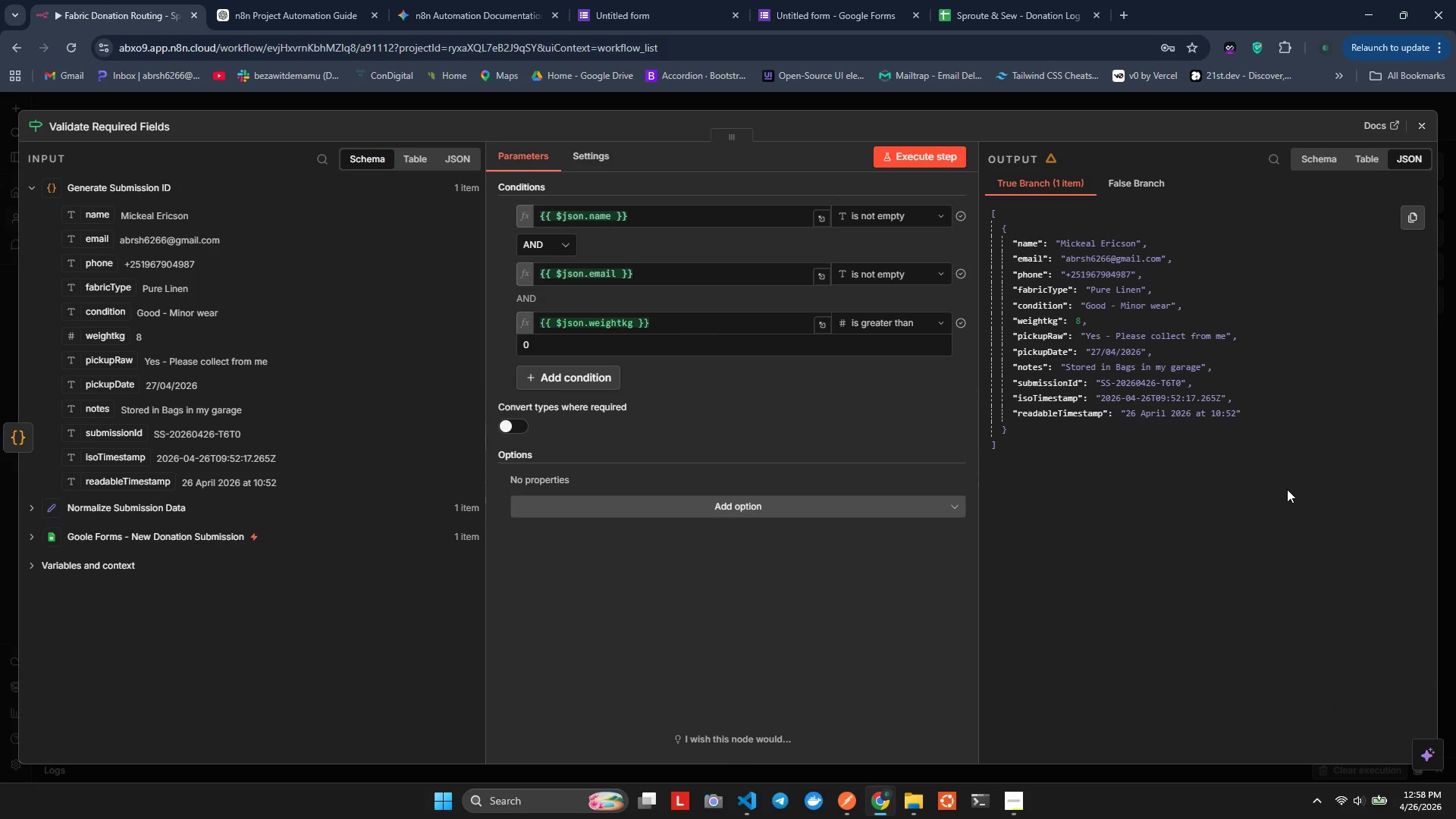 
left_click([1433, 127])
 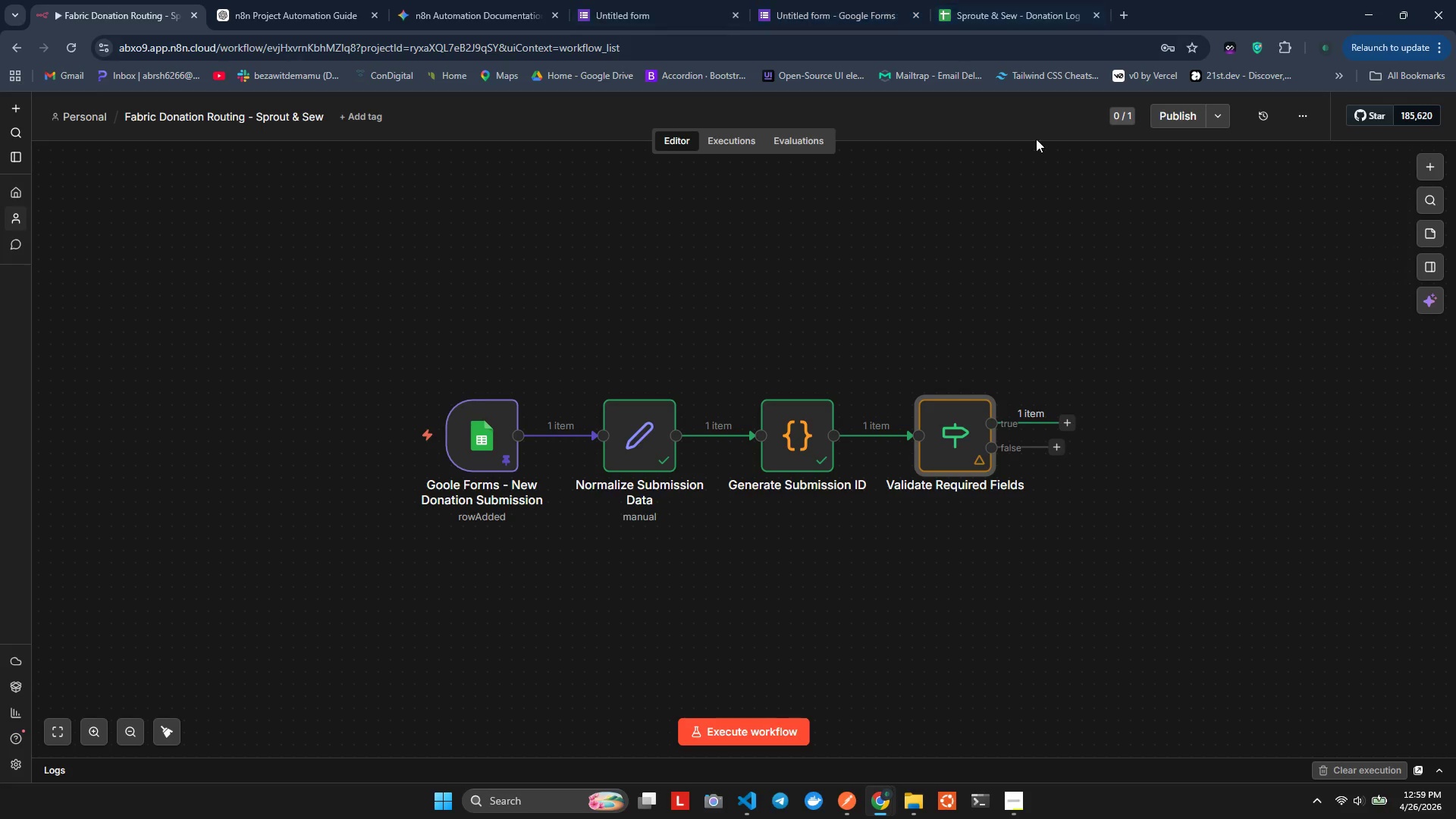 
left_click([1012, 808])